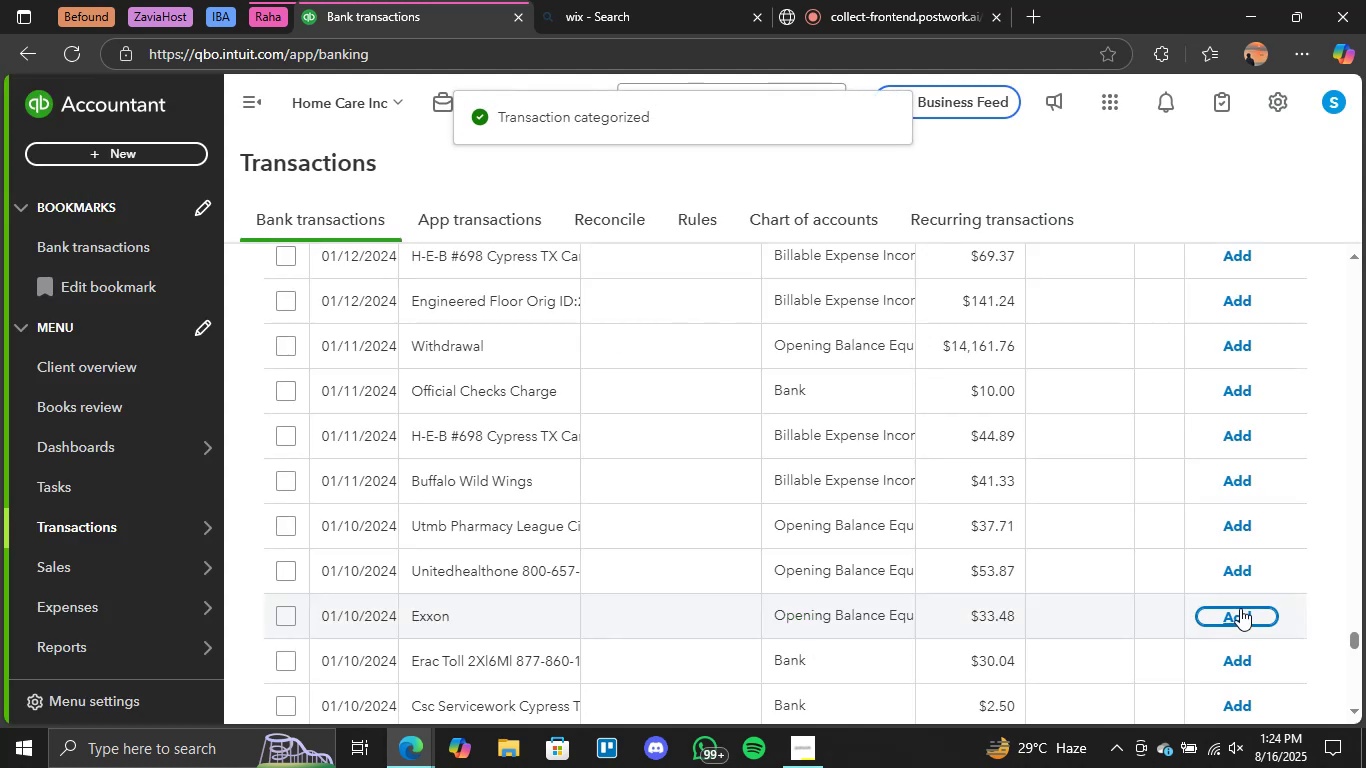 
wait(12.87)
 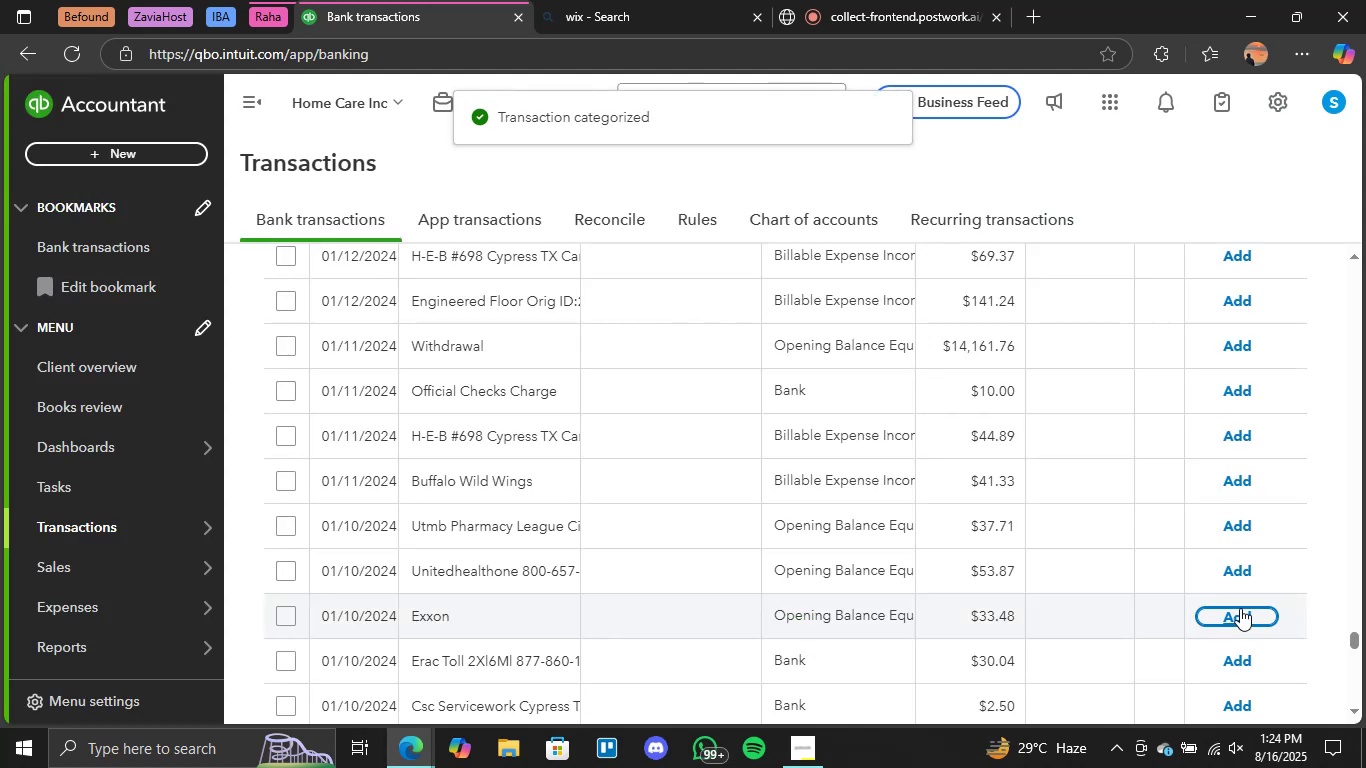 
scroll: coordinate [1240, 608], scroll_direction: up, amount: 4.0
 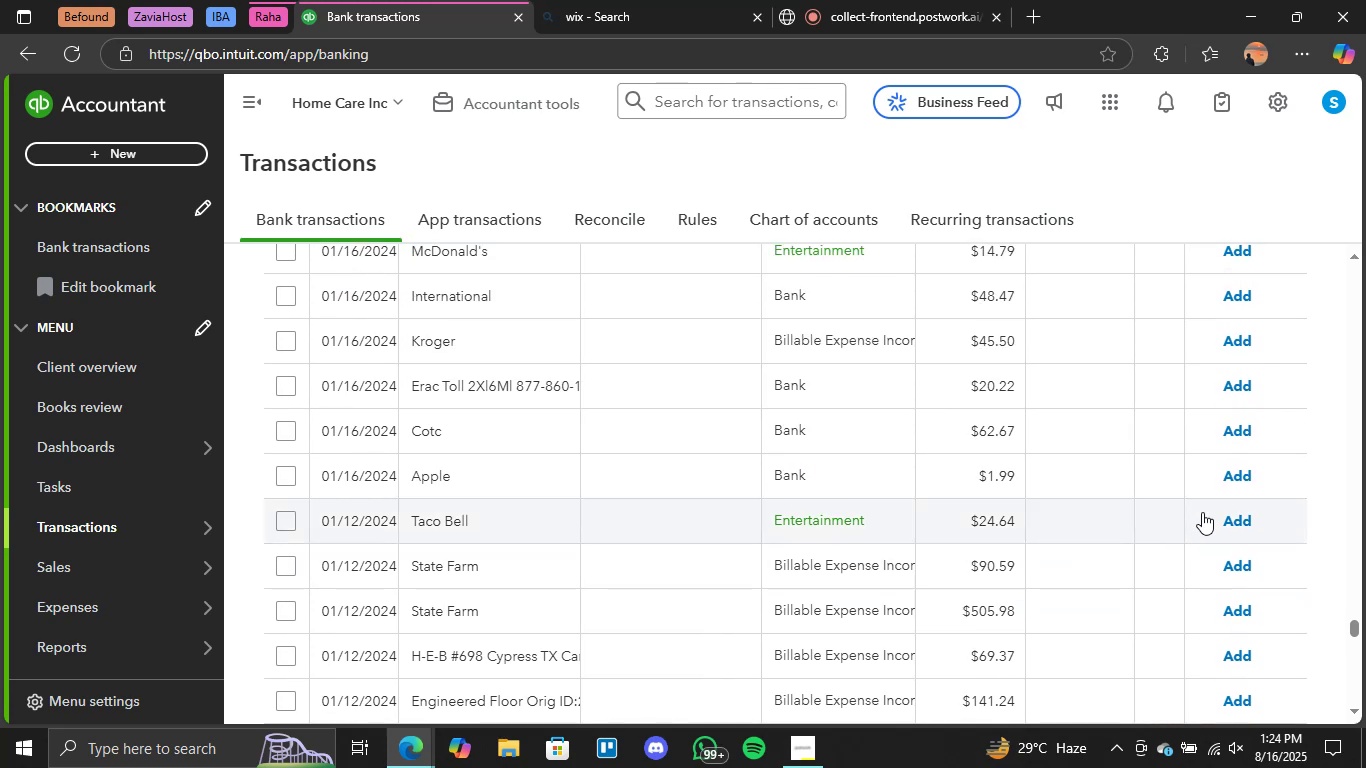 
left_click([1233, 519])
 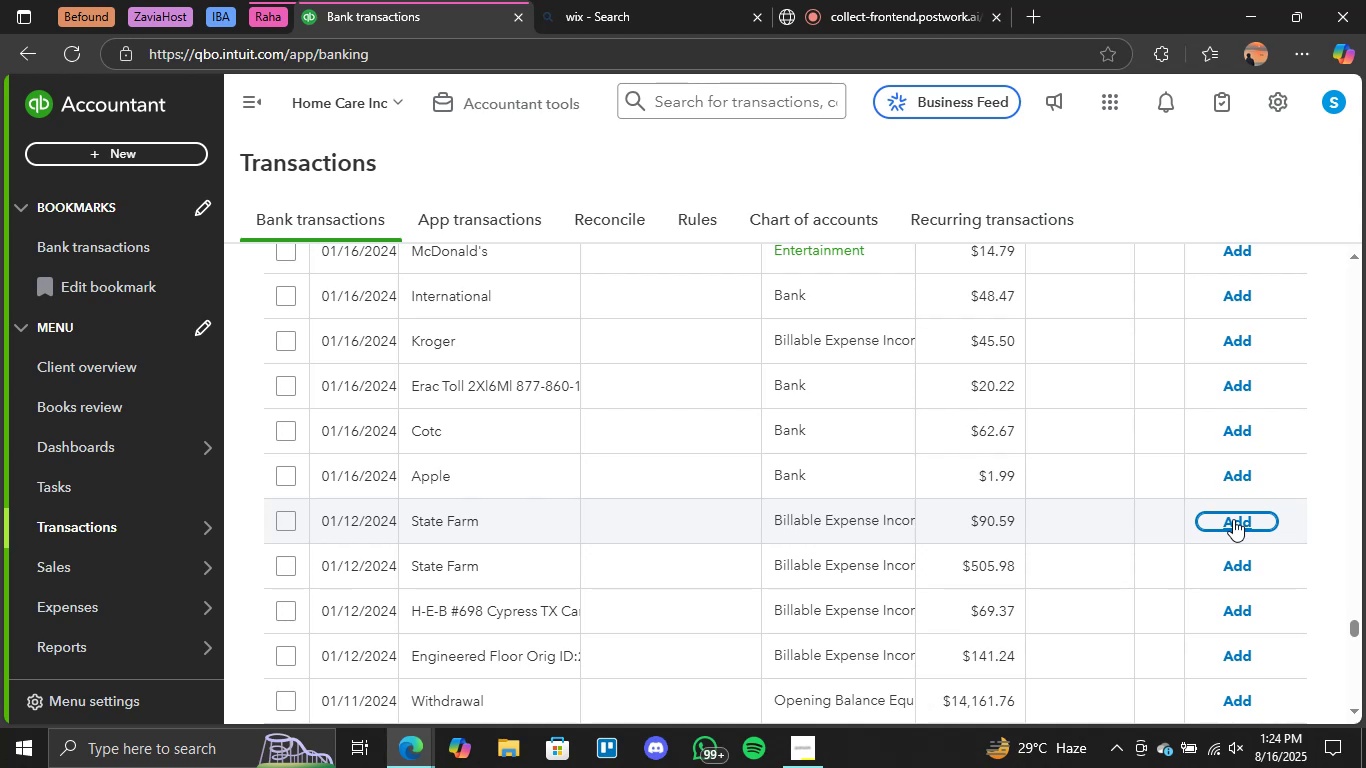 
wait(18.71)
 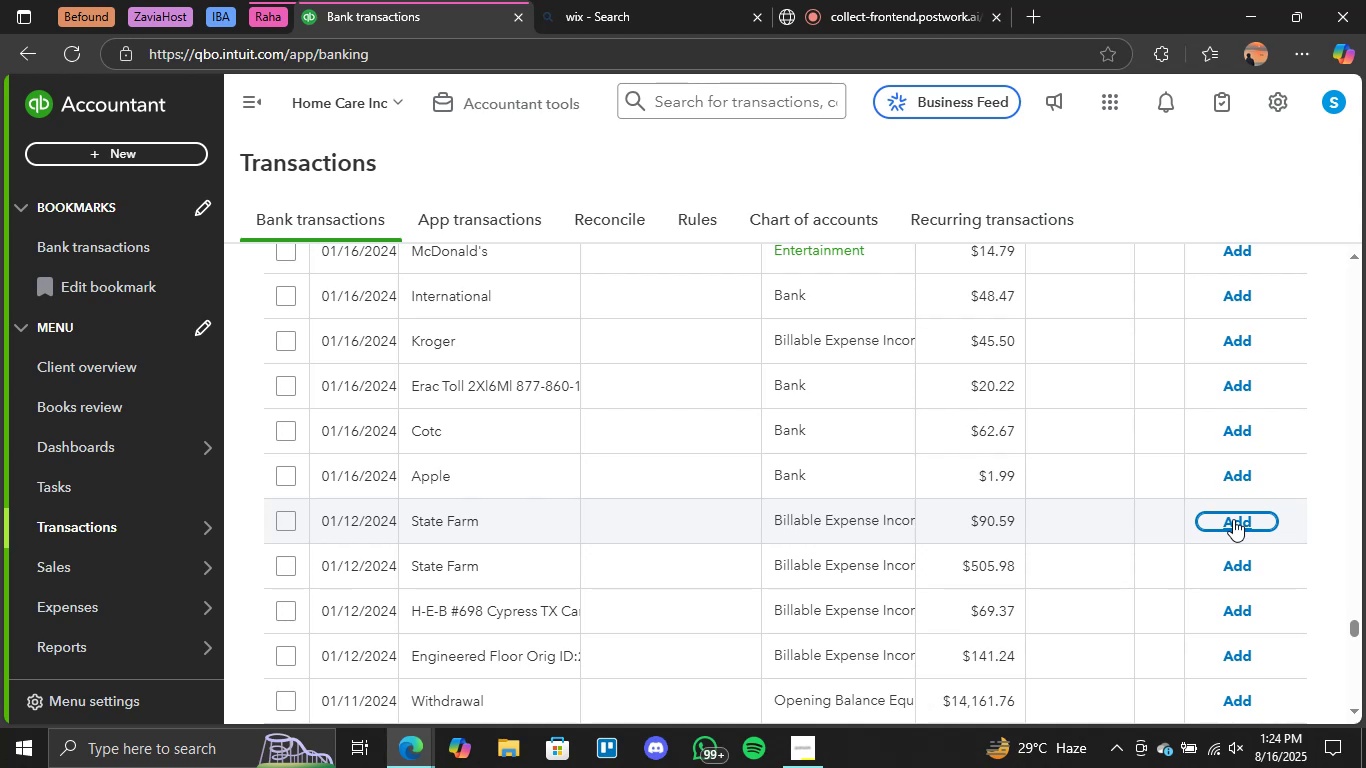 
scroll: coordinate [1231, 515], scroll_direction: up, amount: 1.0
 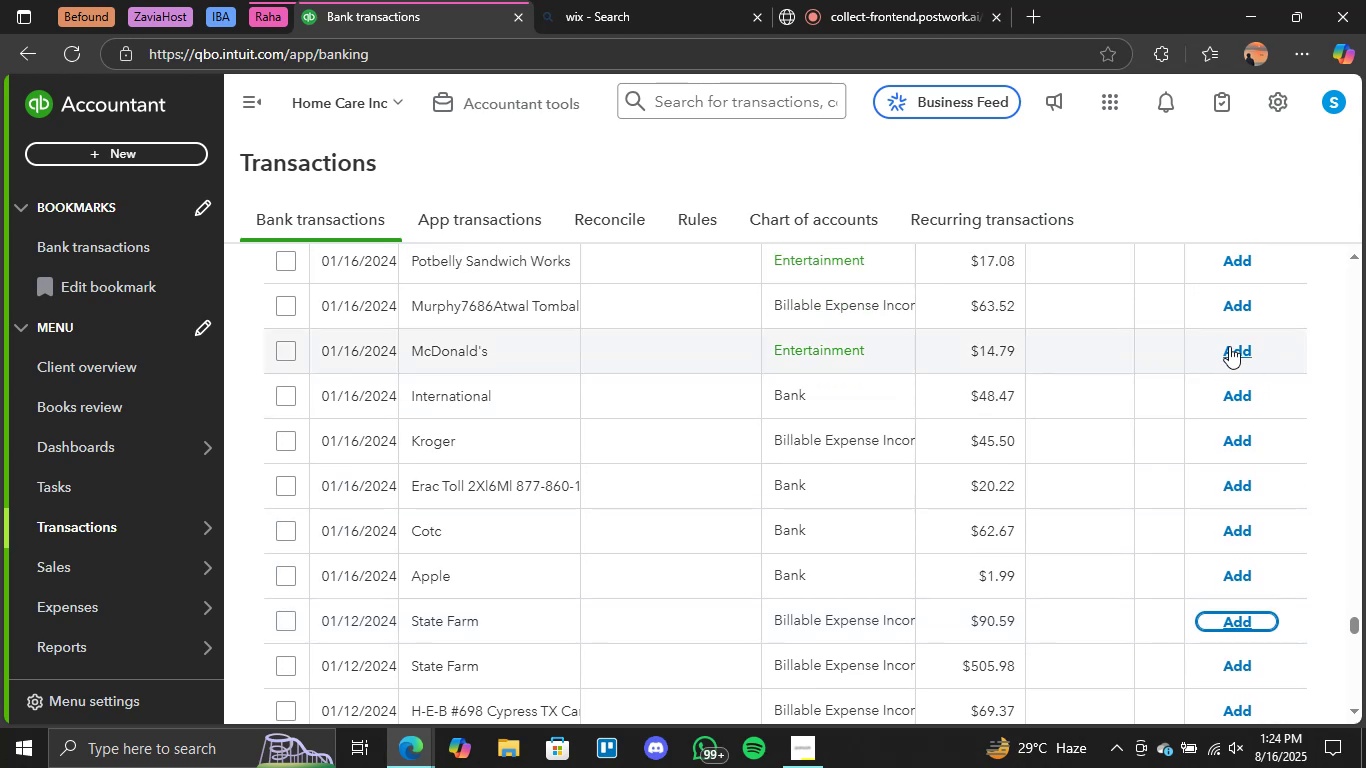 
left_click([1230, 350])
 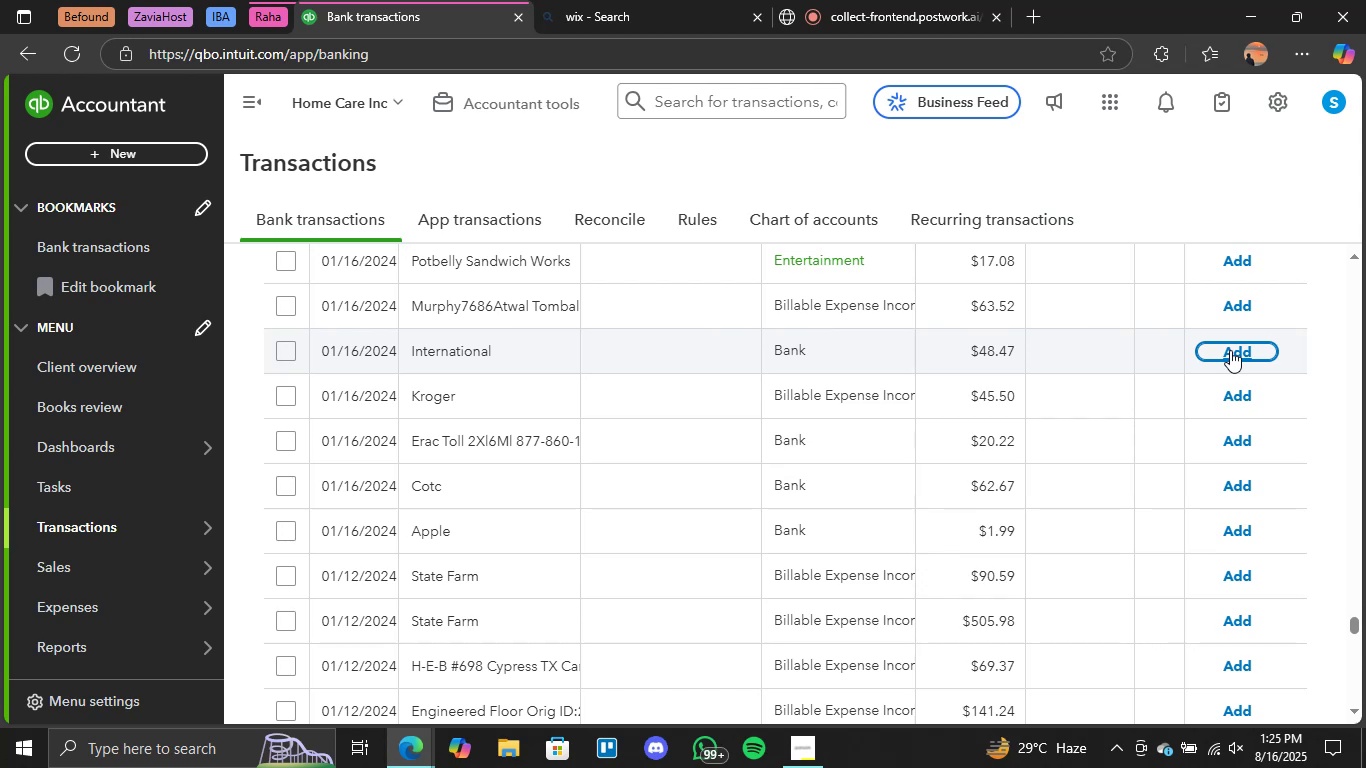 
wait(36.4)
 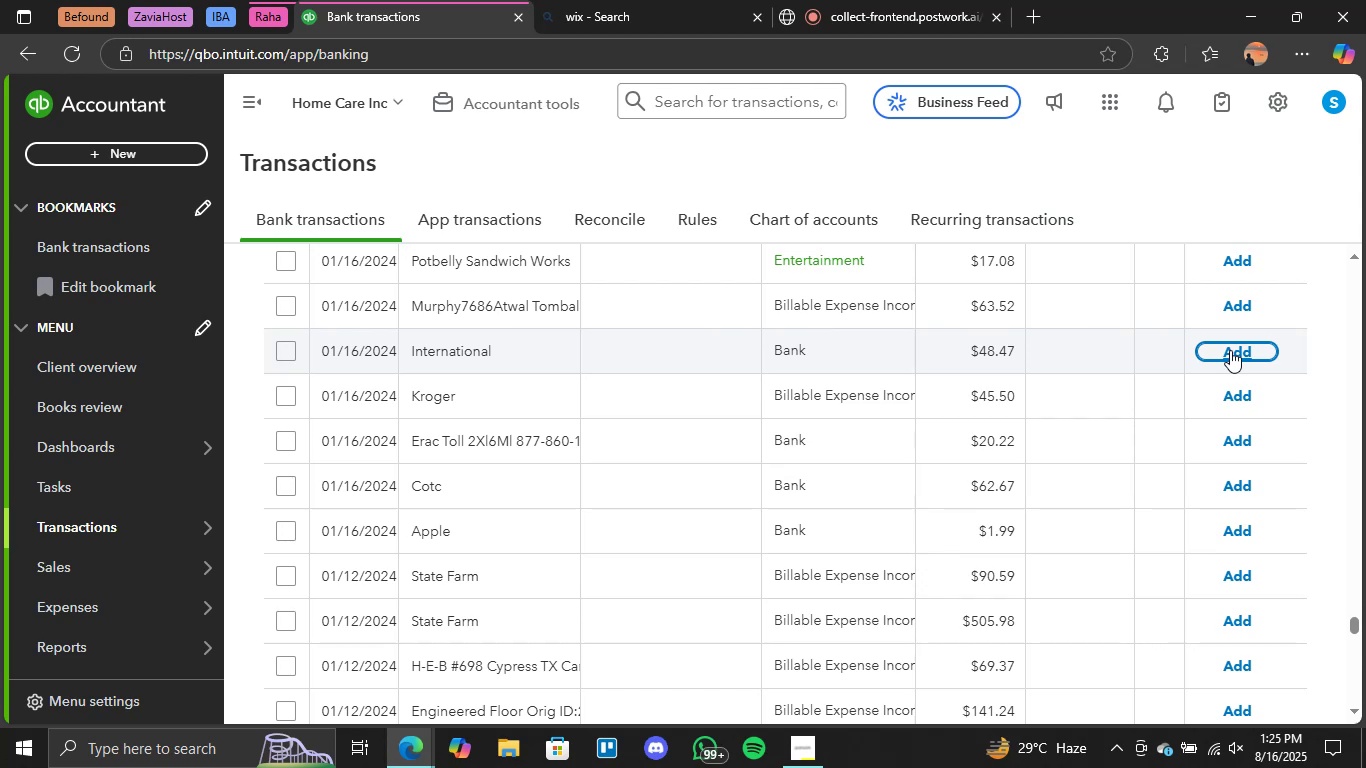 
scroll: coordinate [1230, 362], scroll_direction: up, amount: 2.0
 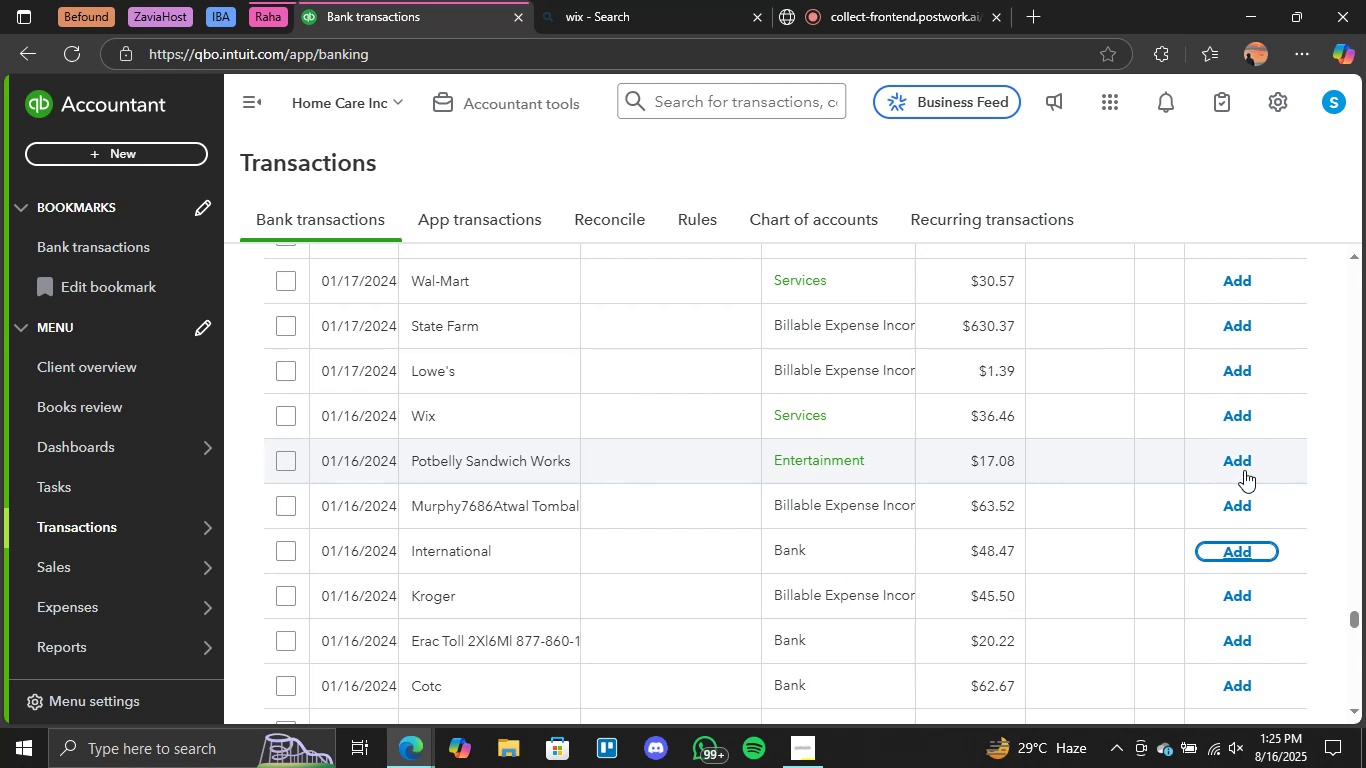 
left_click([1234, 464])
 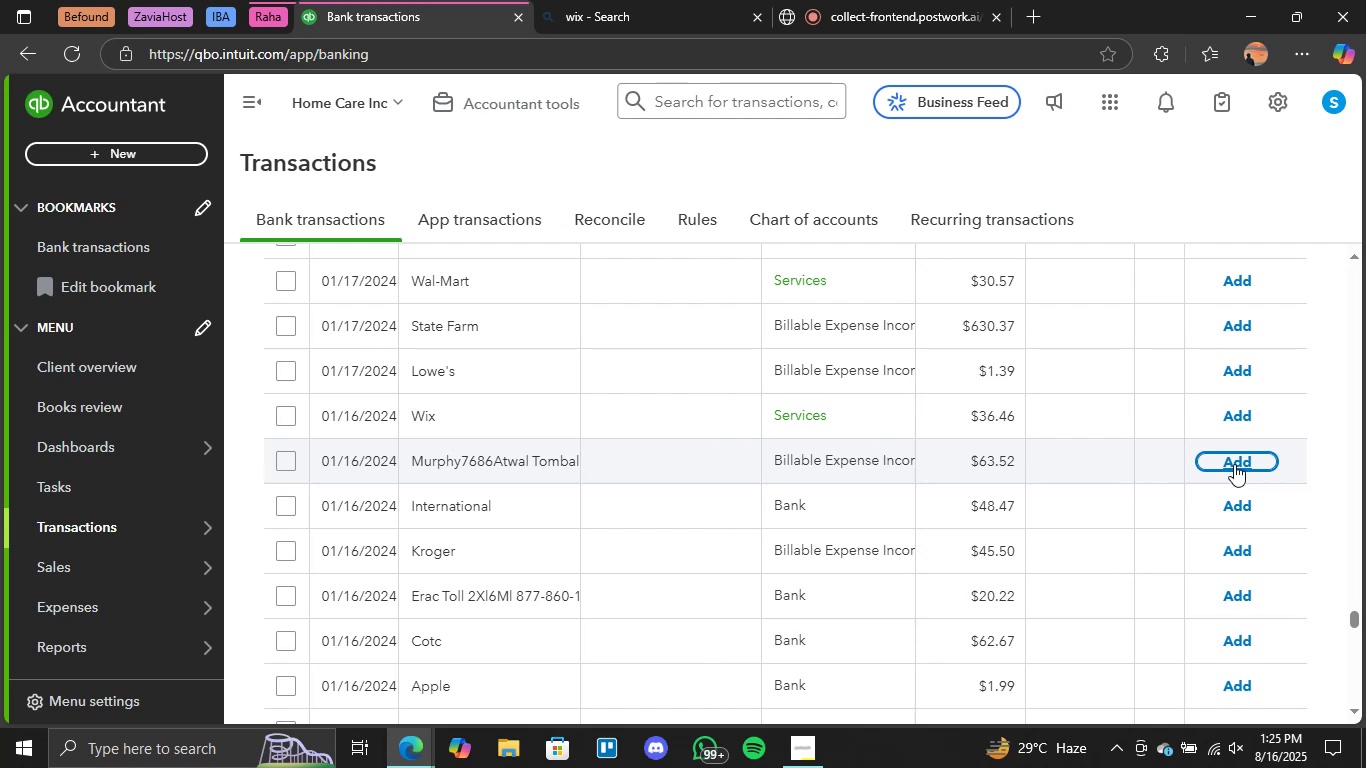 
wait(29.38)
 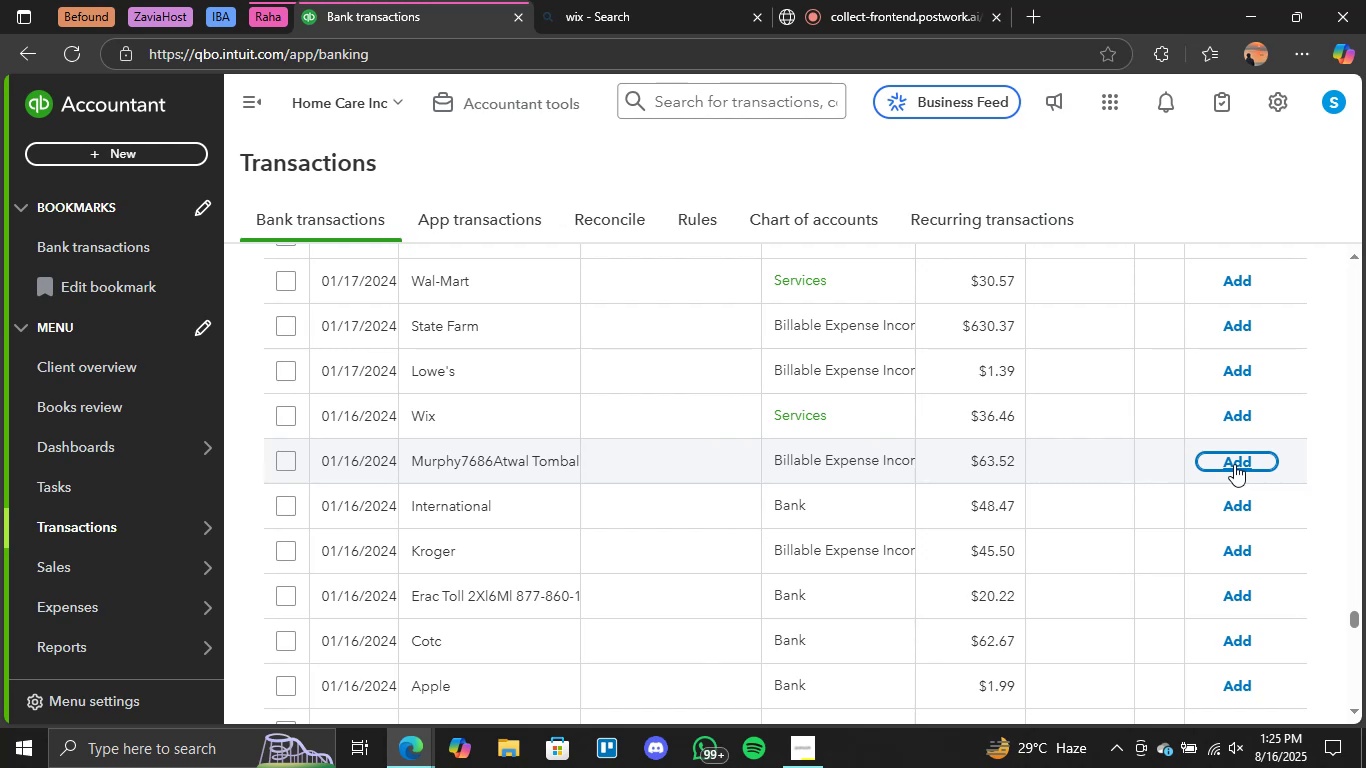 
left_click([1236, 411])
 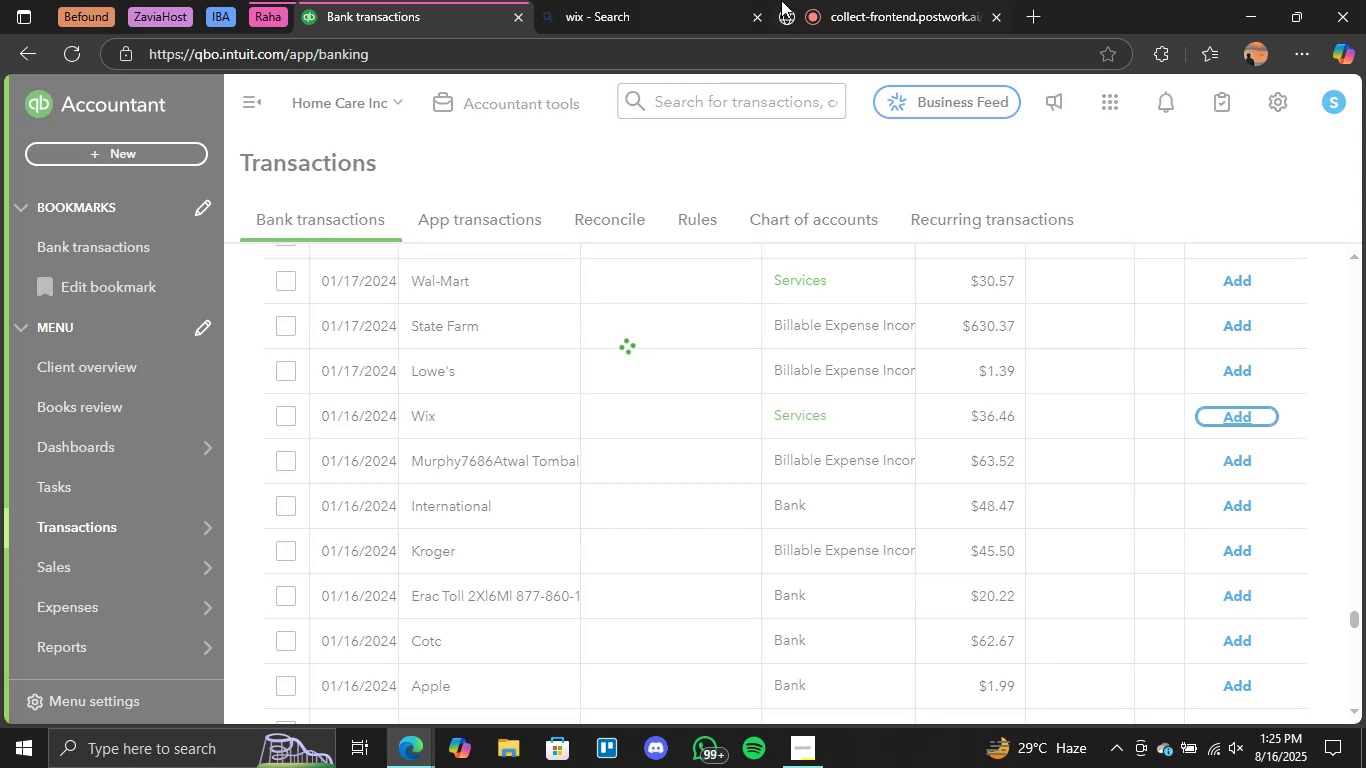 
left_click([851, 0])
 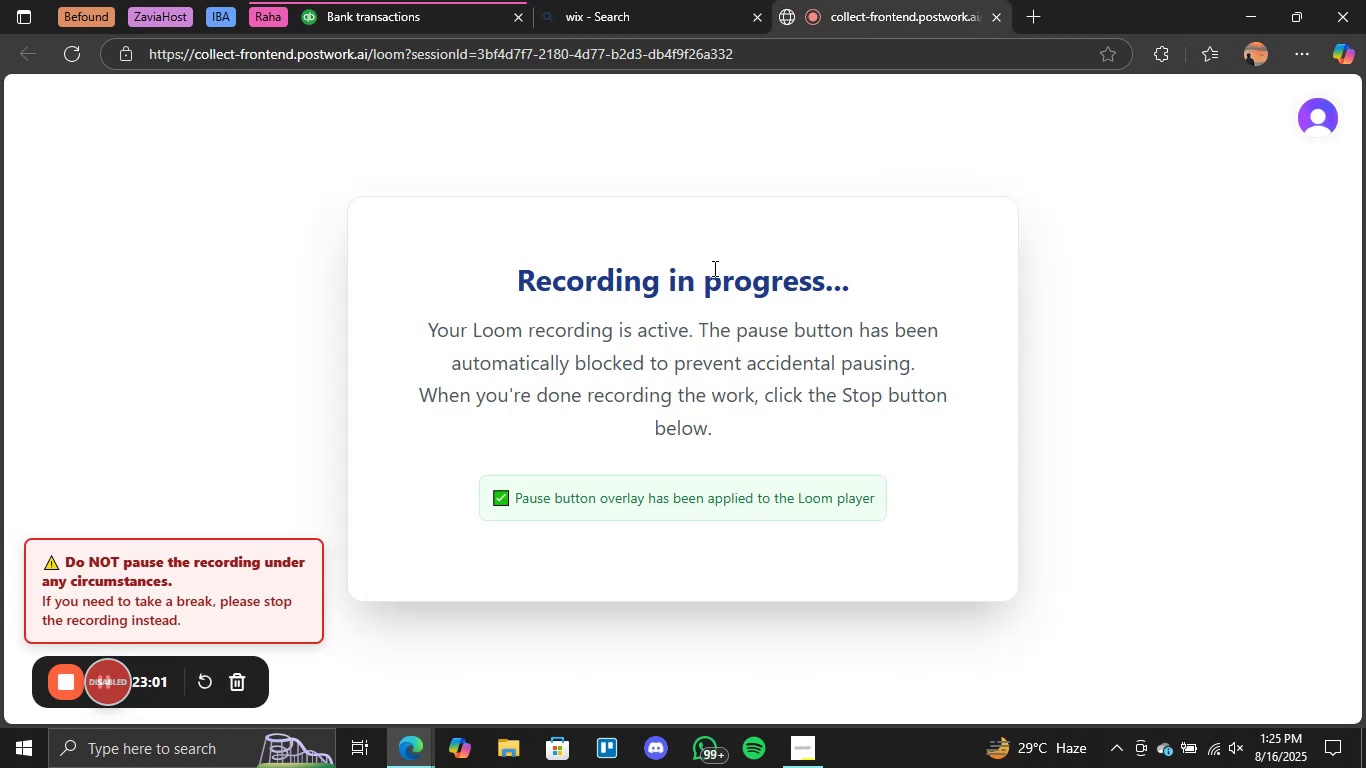 
left_click([445, 0])
 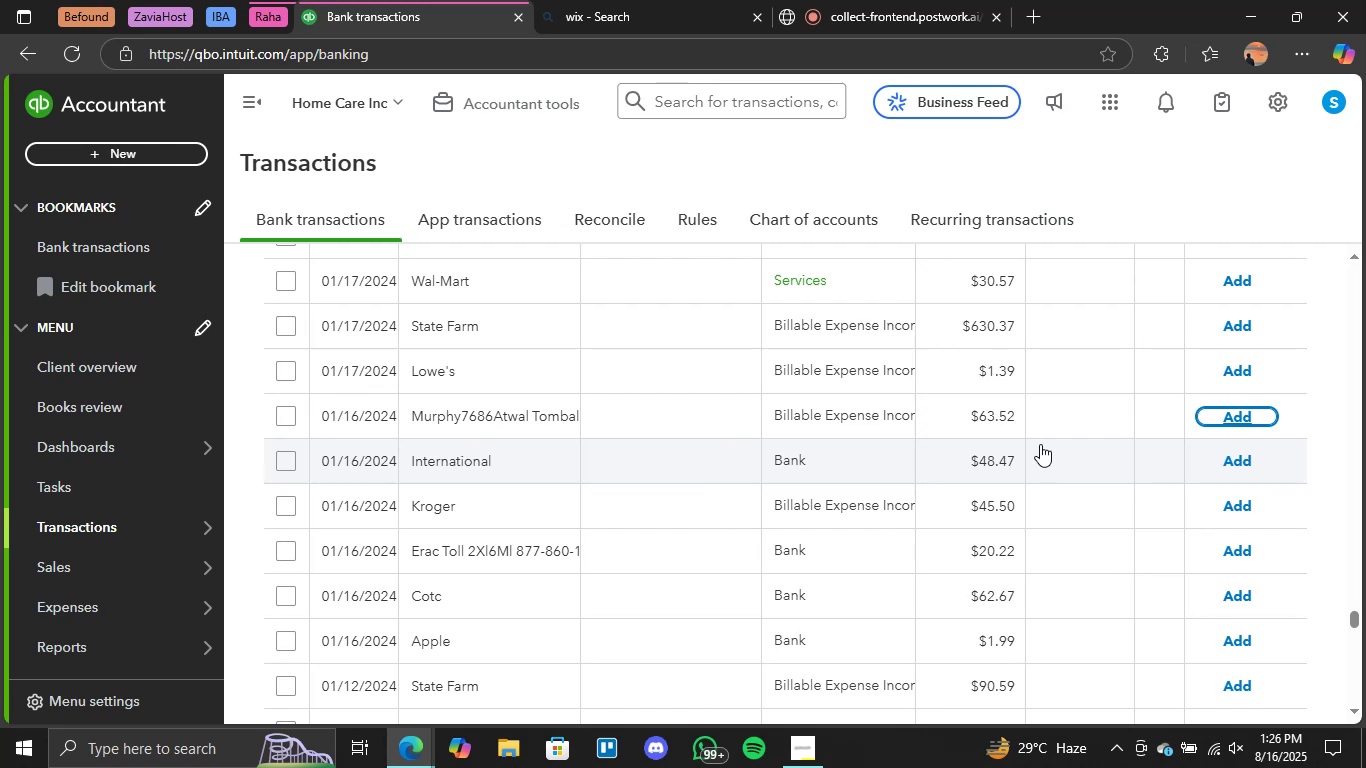 
wait(26.76)
 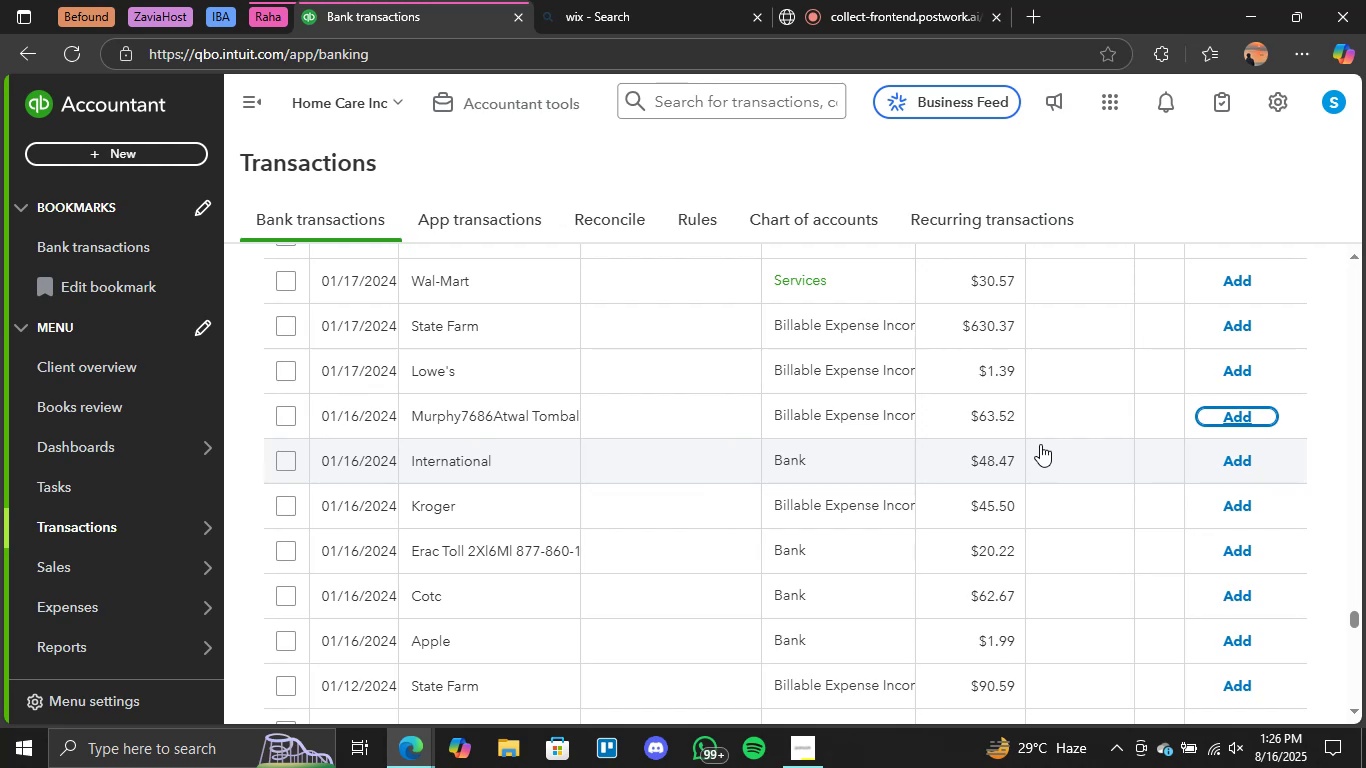 
scroll: coordinate [1062, 479], scroll_direction: up, amount: 2.0
 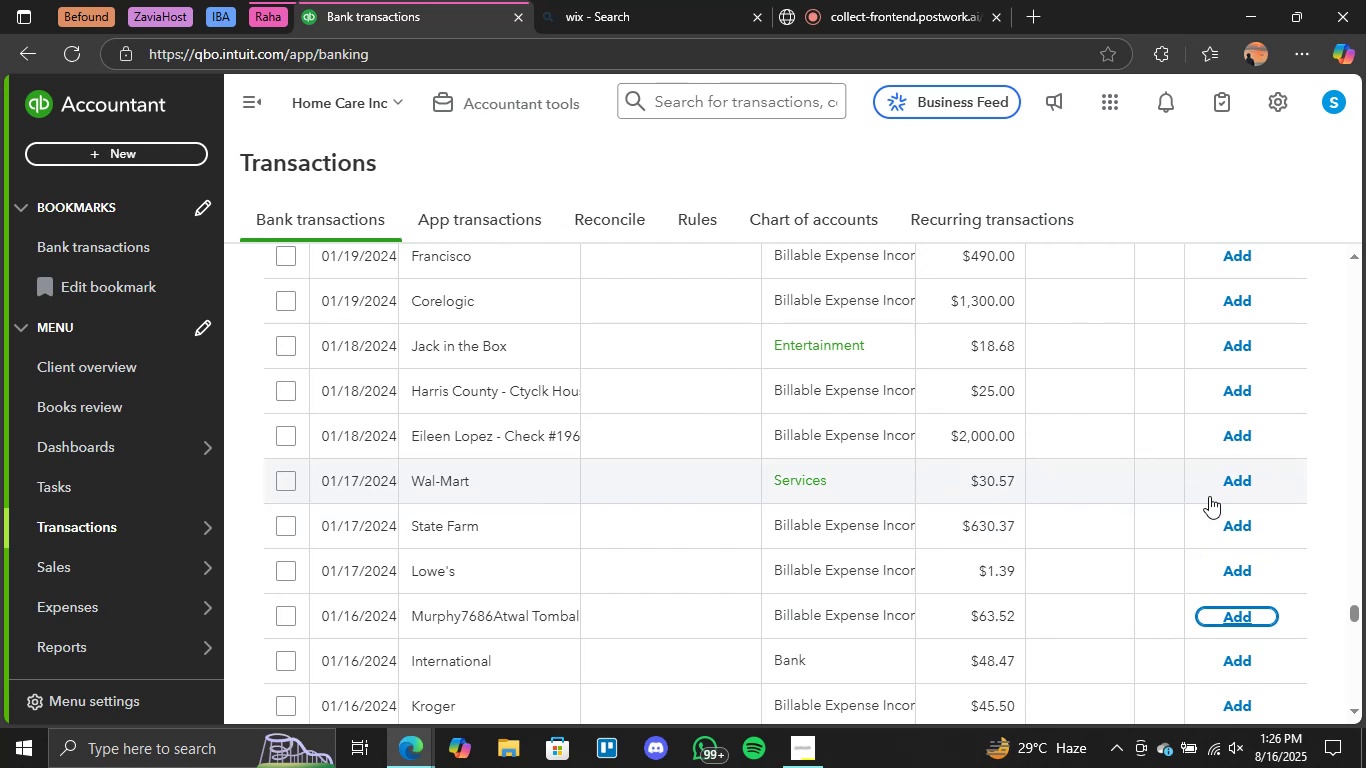 
left_click([1230, 484])
 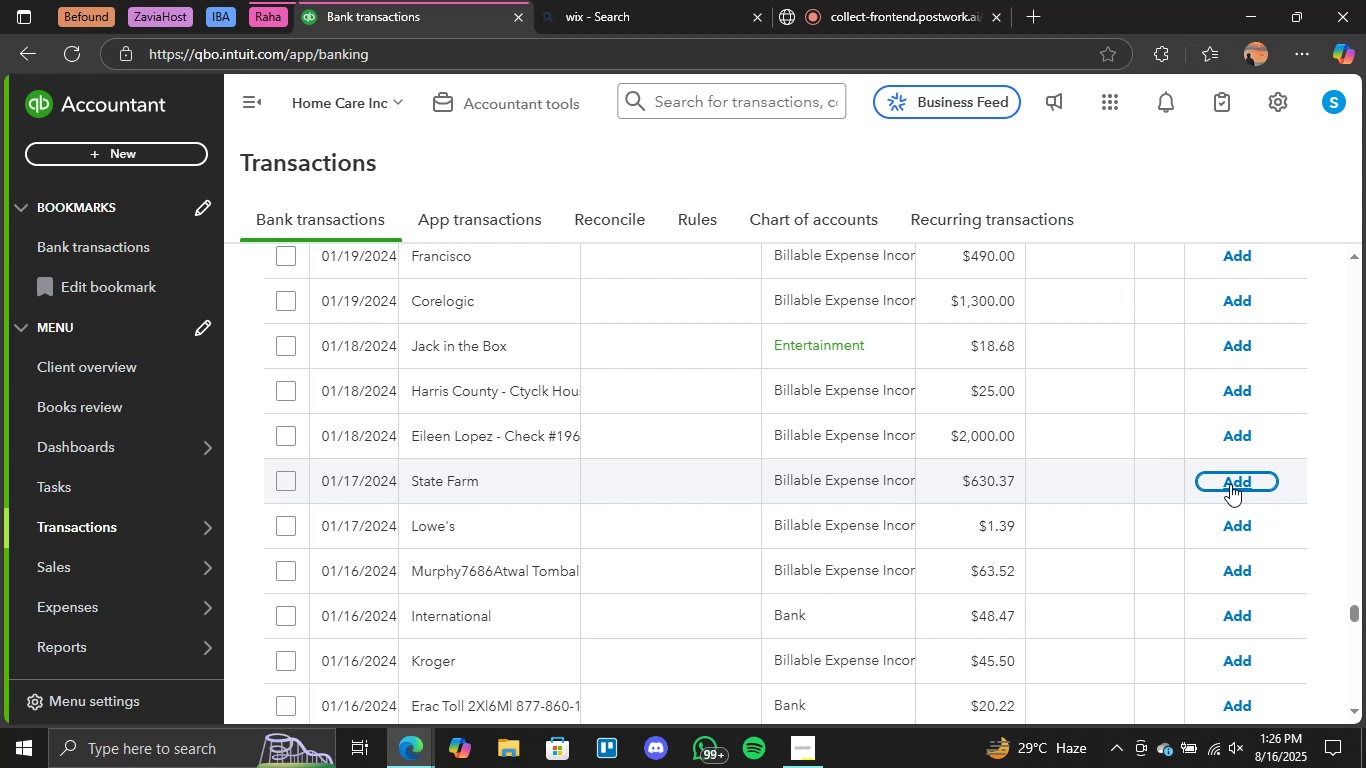 
wait(27.54)
 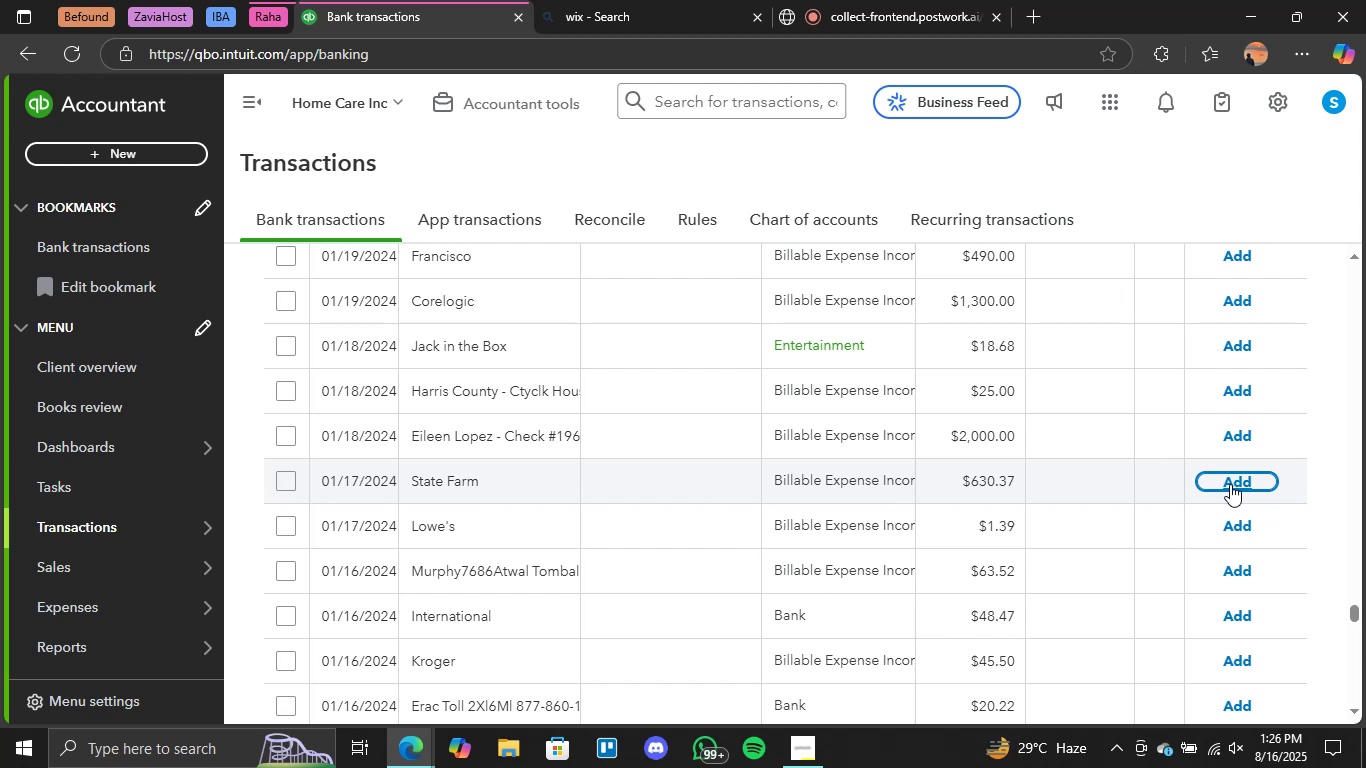 
left_click([1242, 342])
 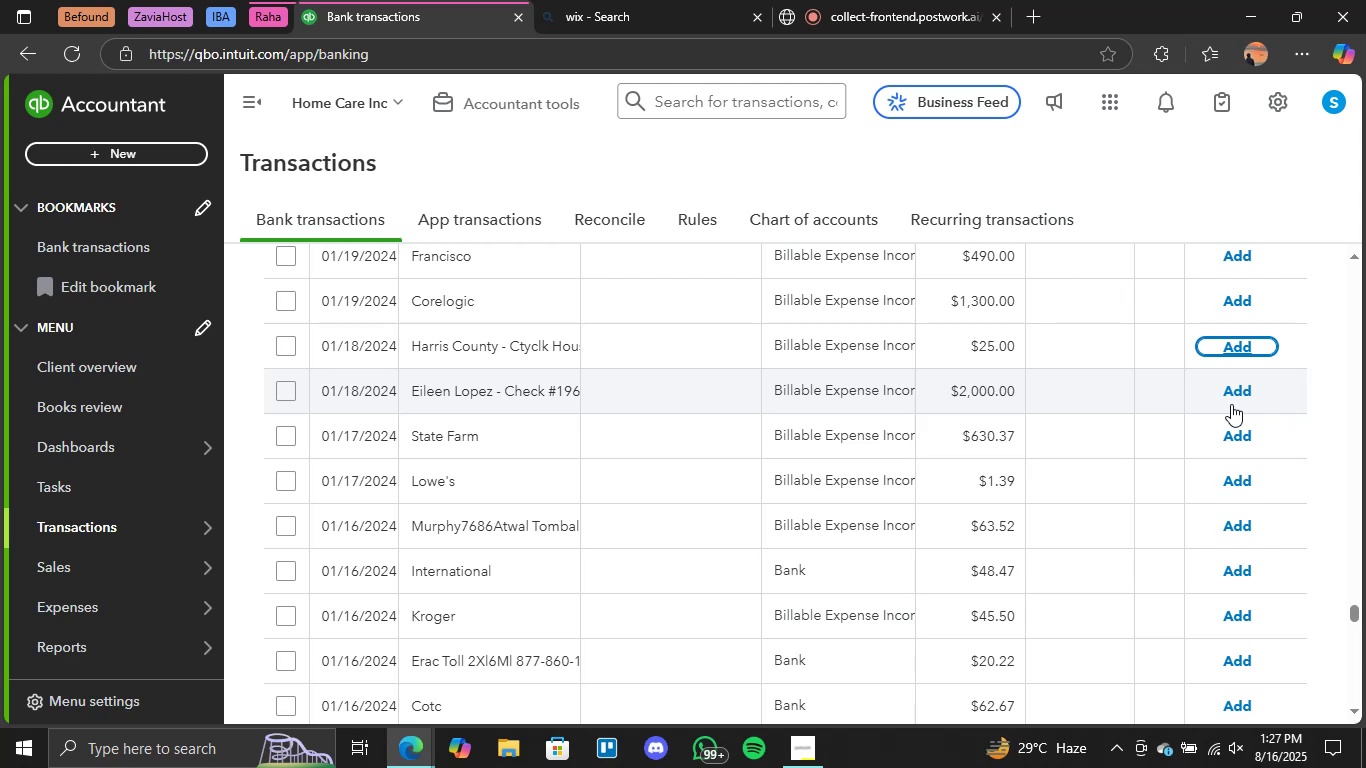 
wait(34.04)
 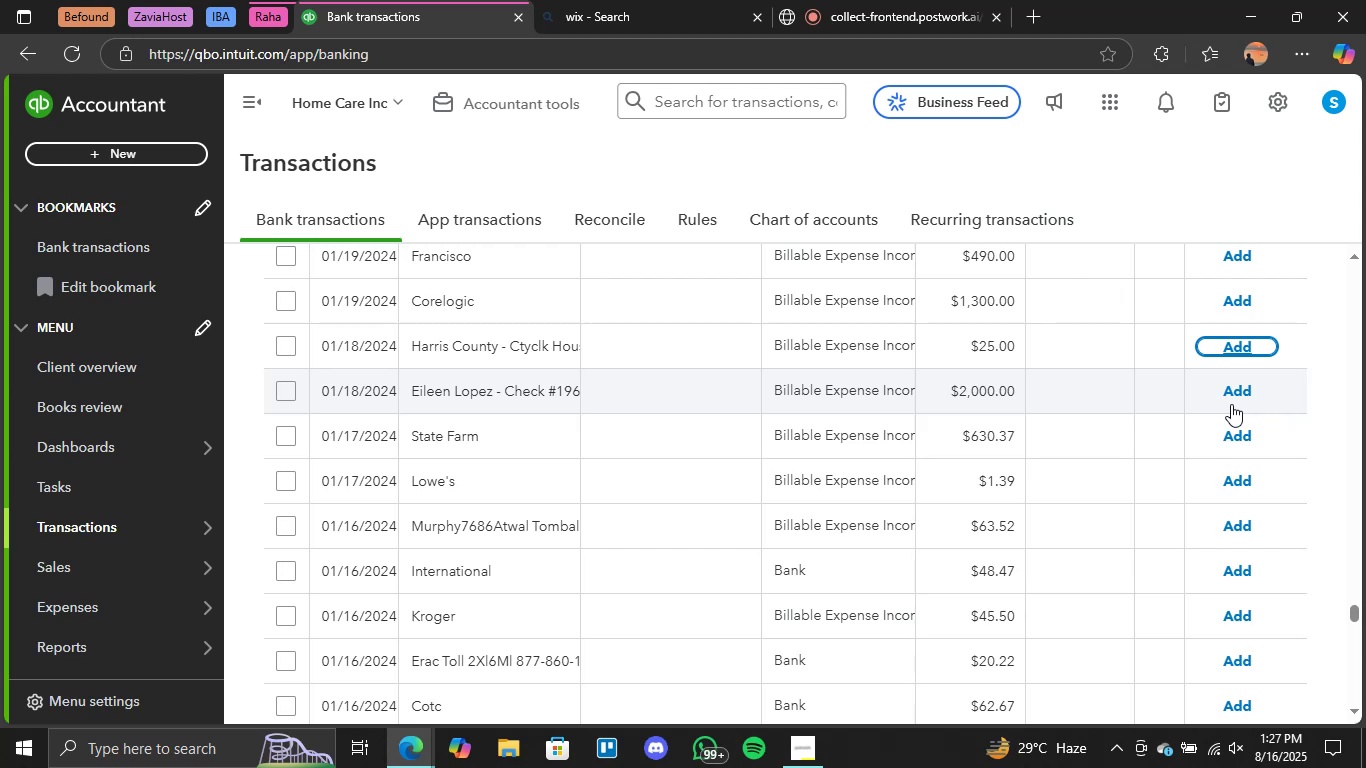 
scroll: coordinate [1229, 416], scroll_direction: up, amount: 3.0
 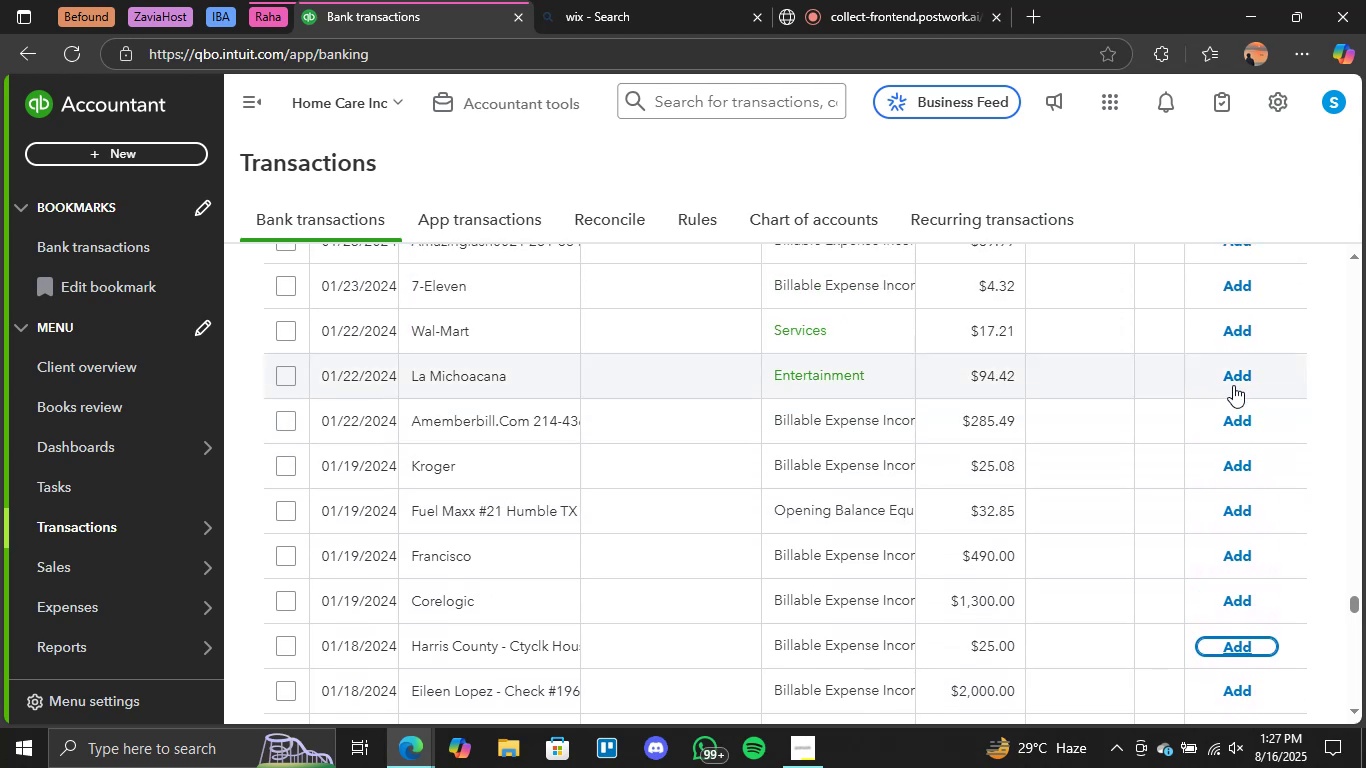 
left_click([1233, 374])
 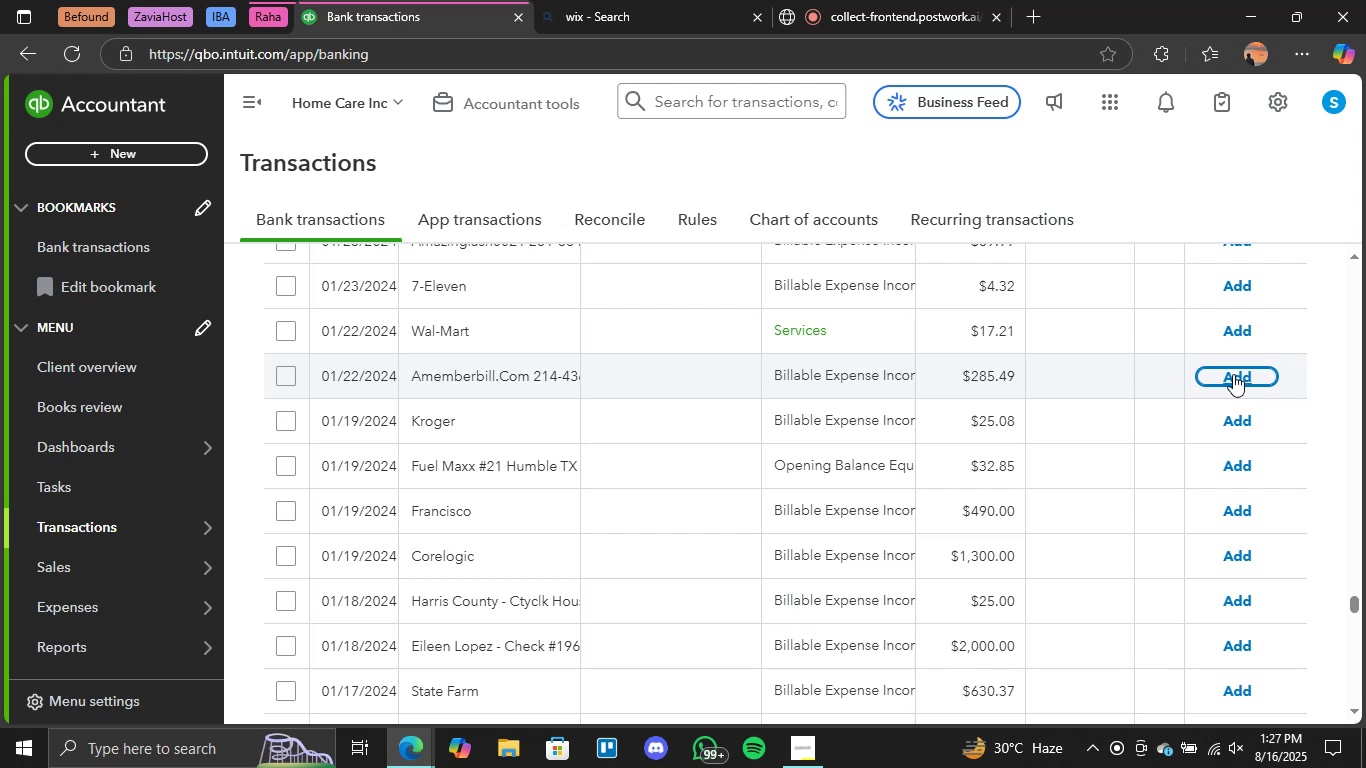 
wait(28.88)
 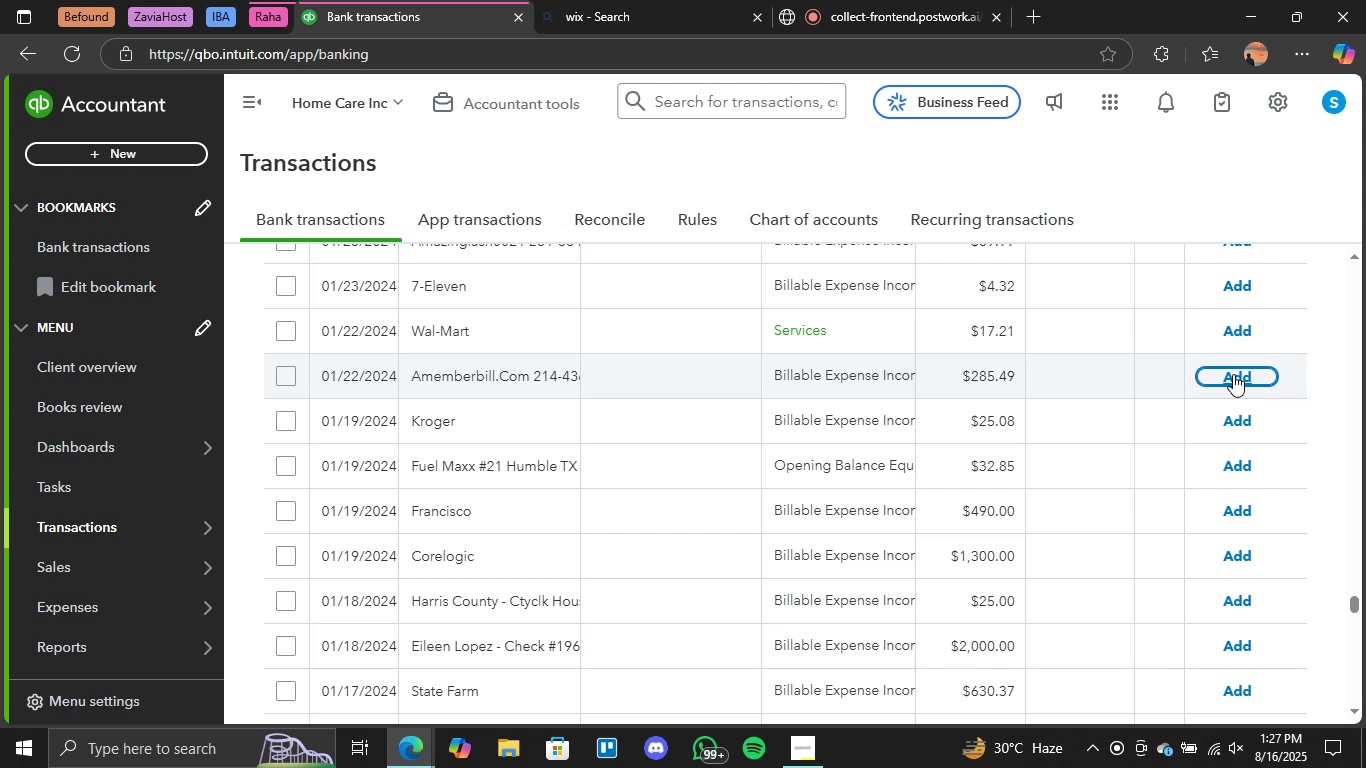 
left_click([1242, 329])
 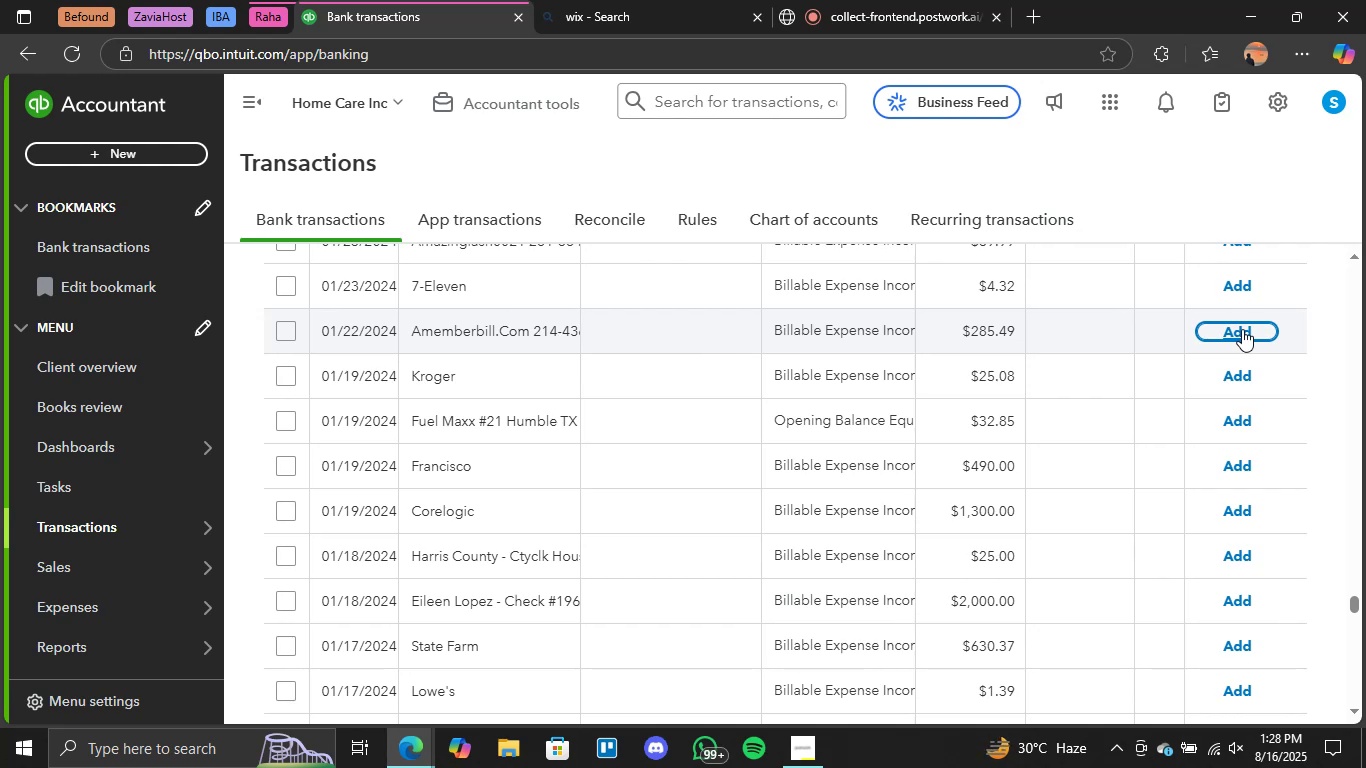 
wait(56.93)
 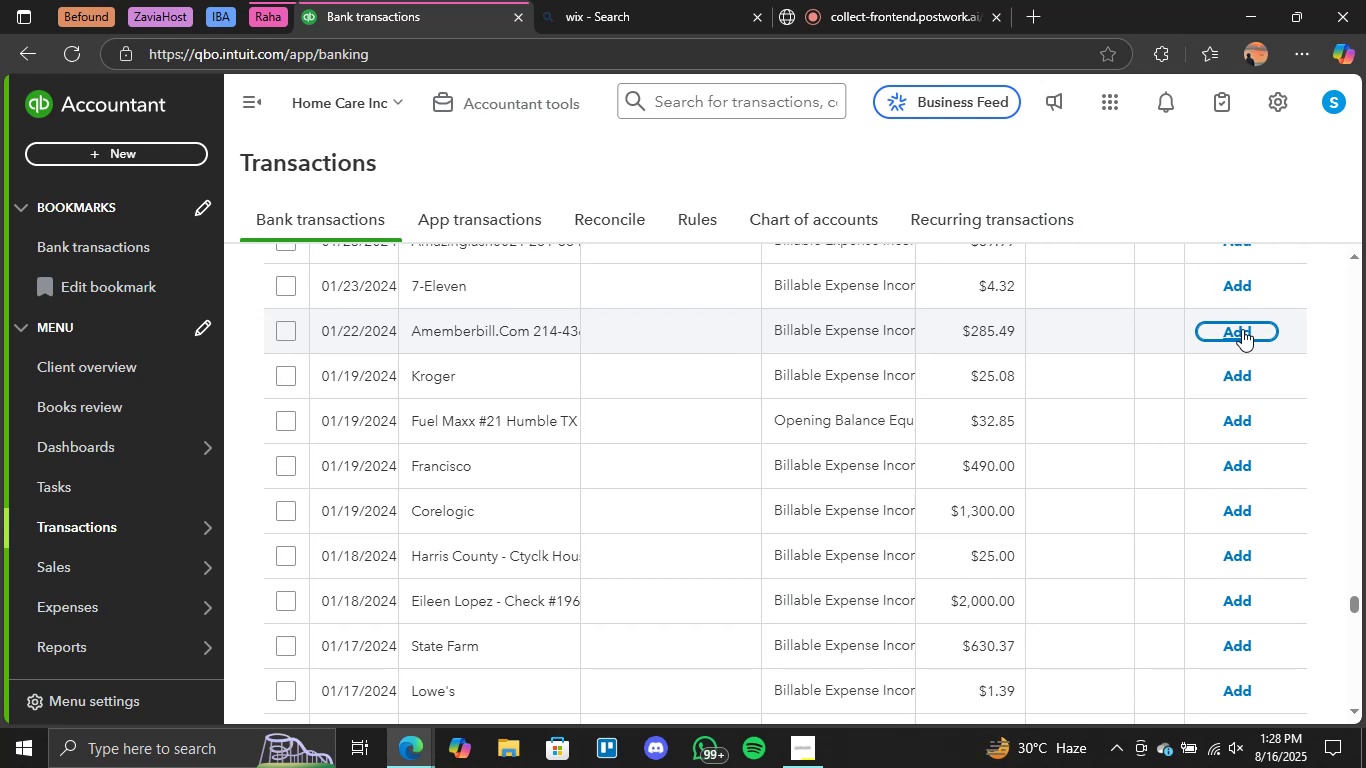 
scroll: coordinate [1050, 499], scroll_direction: up, amount: 8.0
 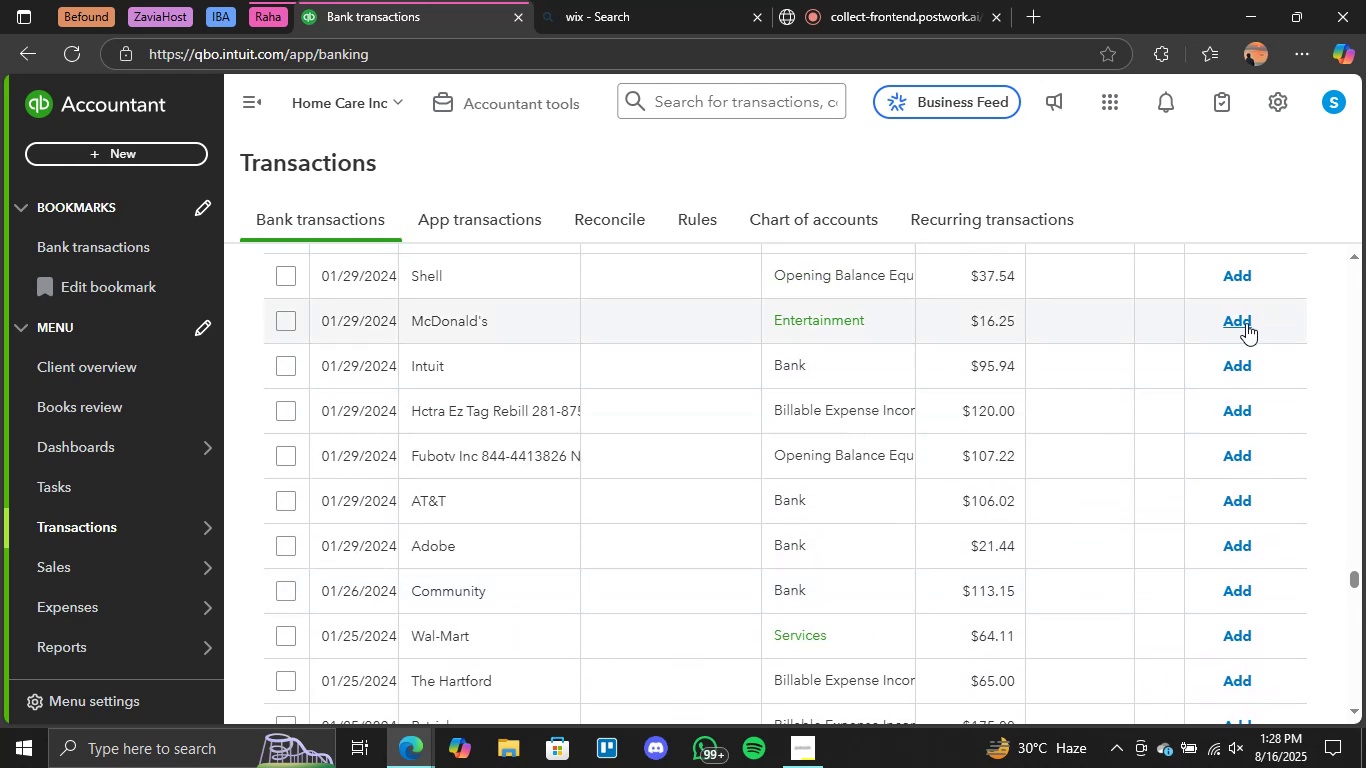 
left_click([1244, 323])
 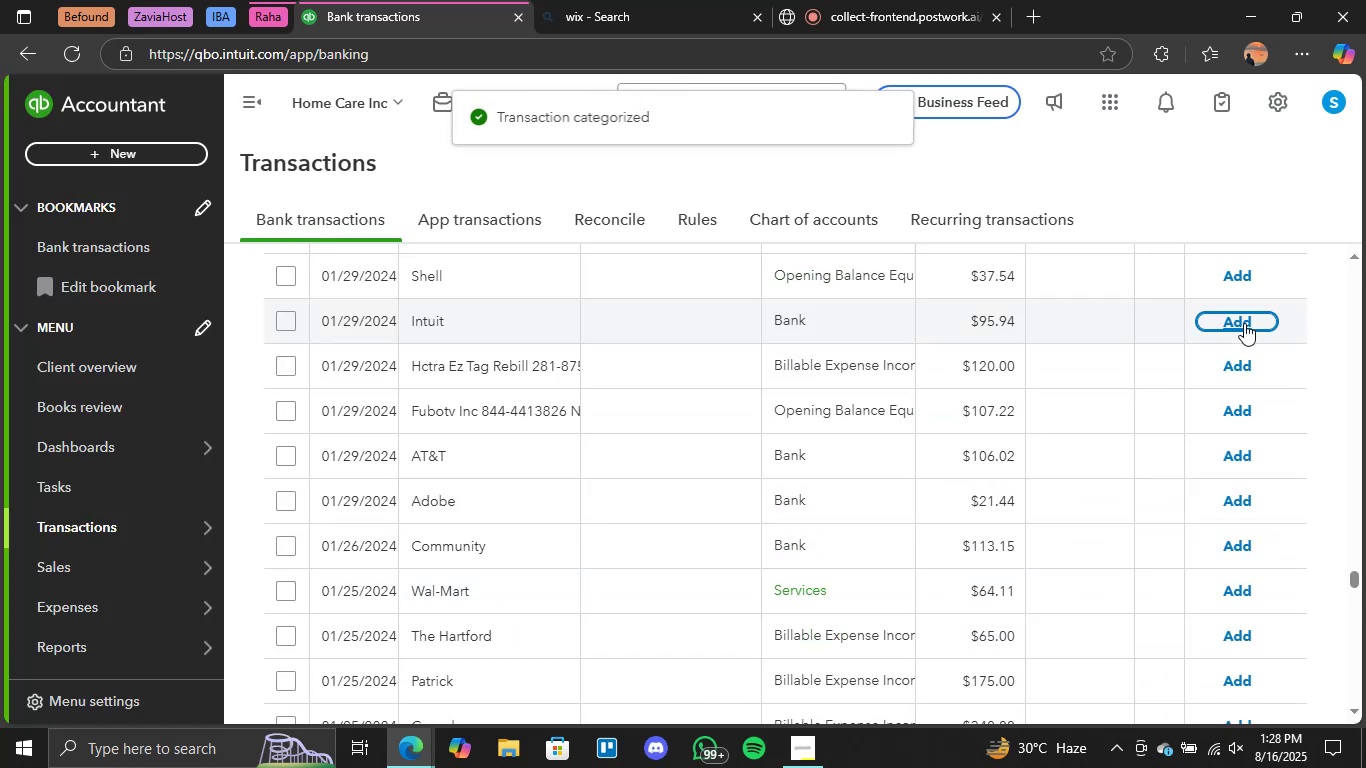 
wait(8.77)
 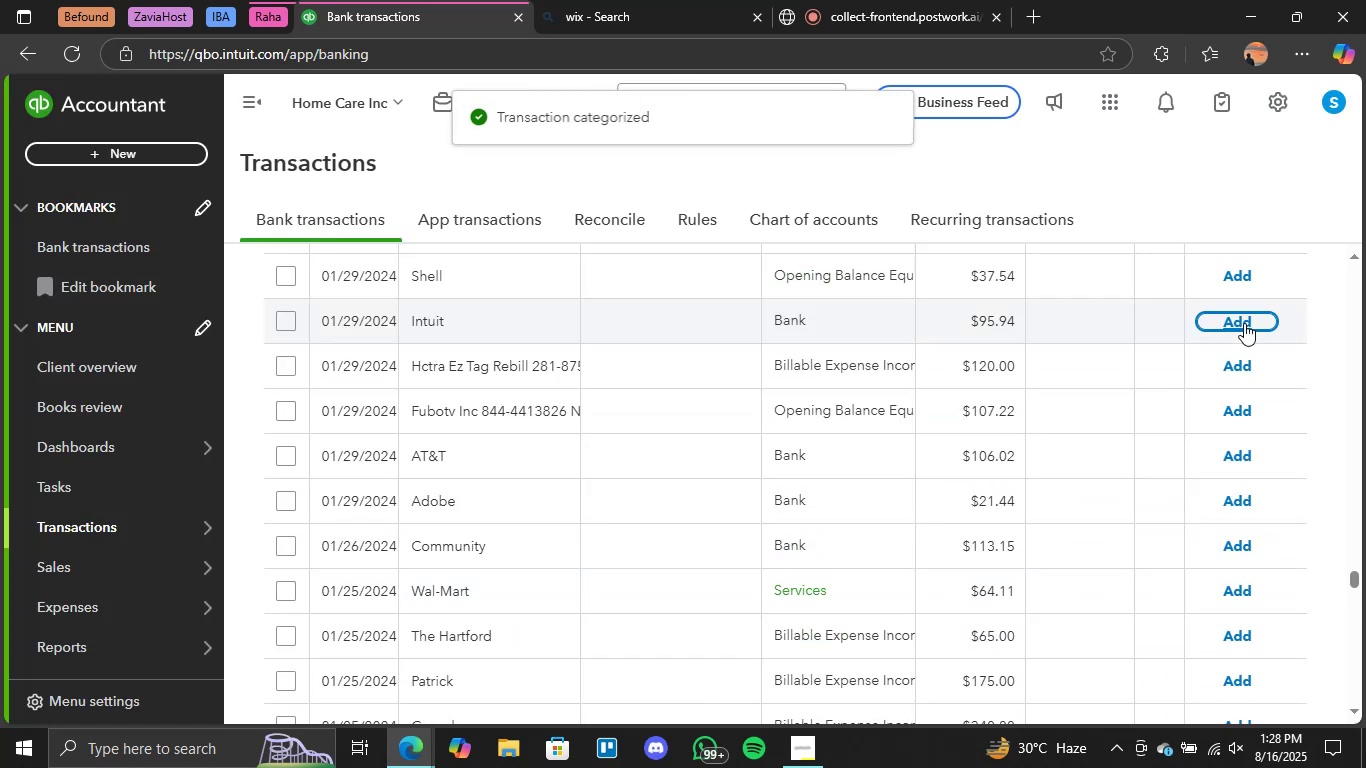 
scroll: coordinate [1244, 323], scroll_direction: up, amount: 5.0
 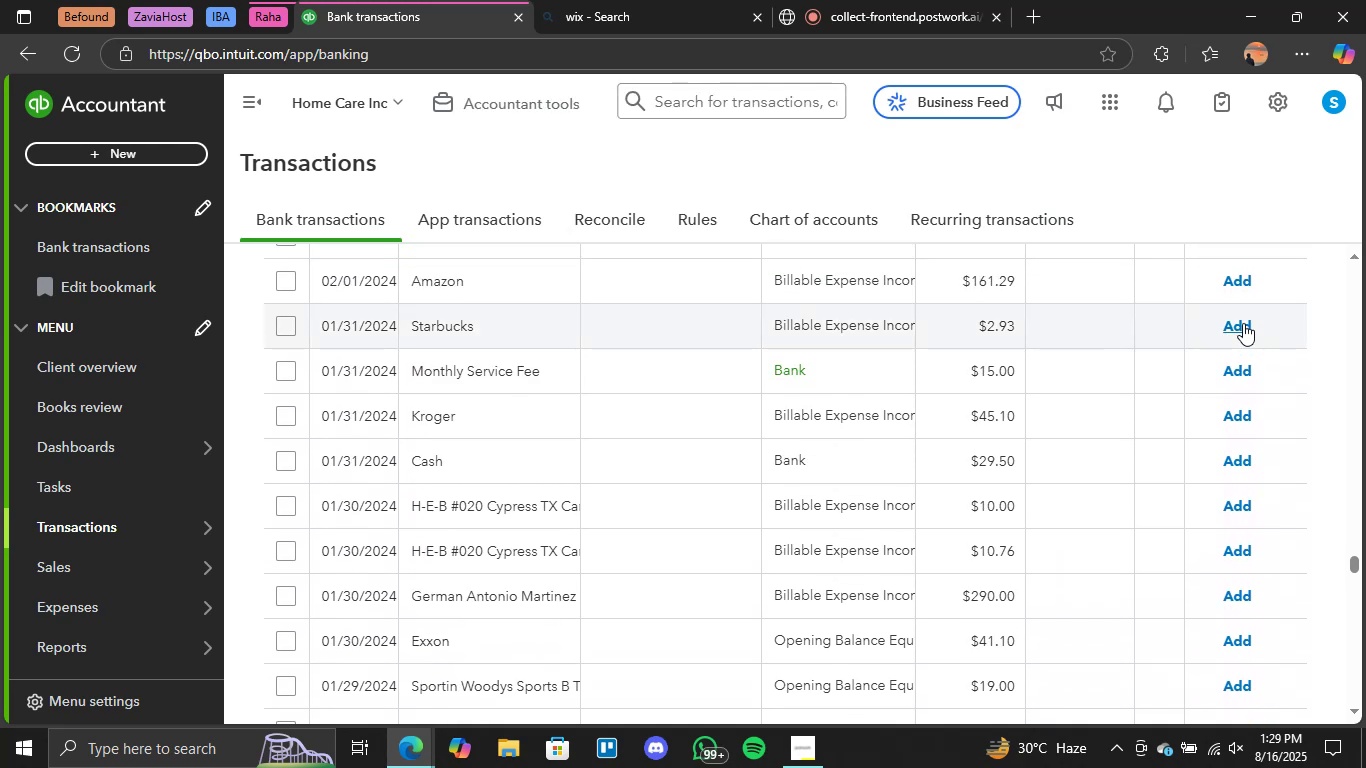 
wait(8.46)
 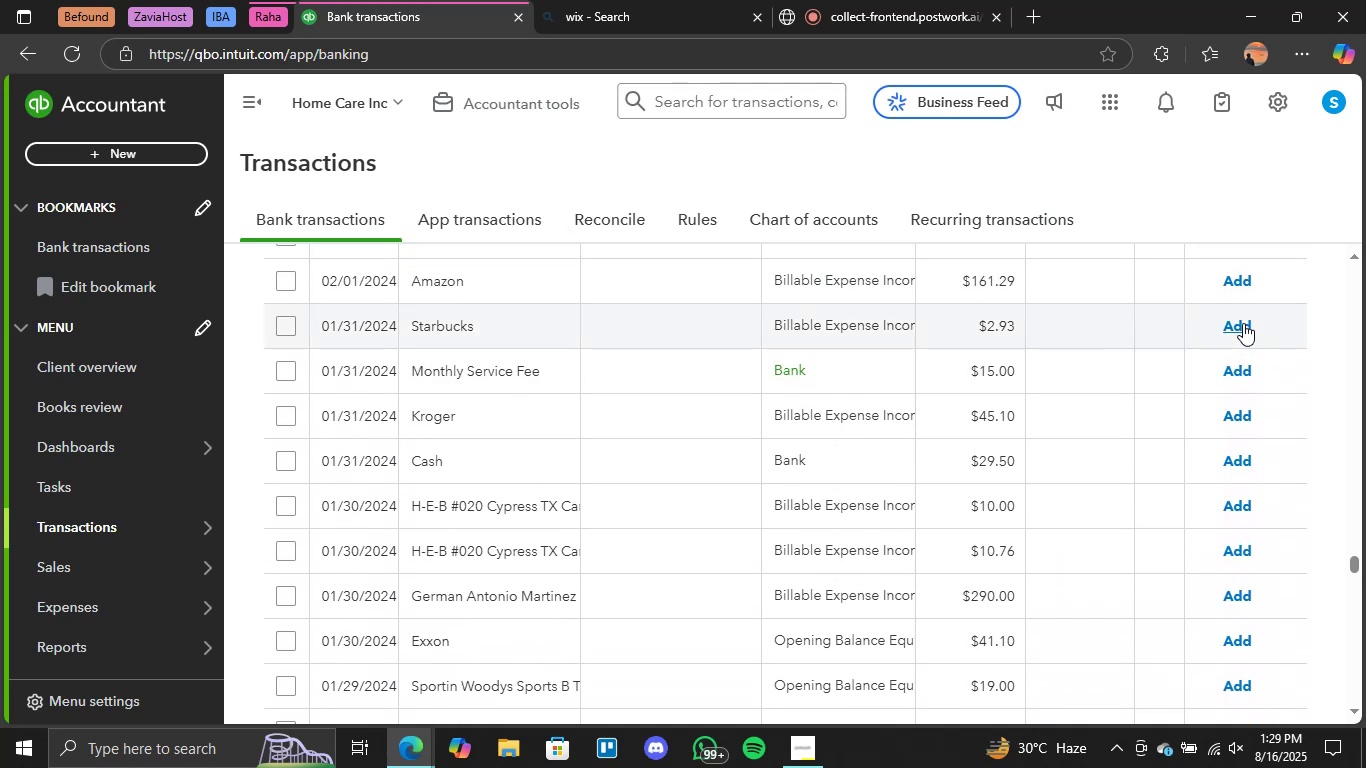 
scroll: coordinate [1243, 323], scroll_direction: up, amount: 1.0
 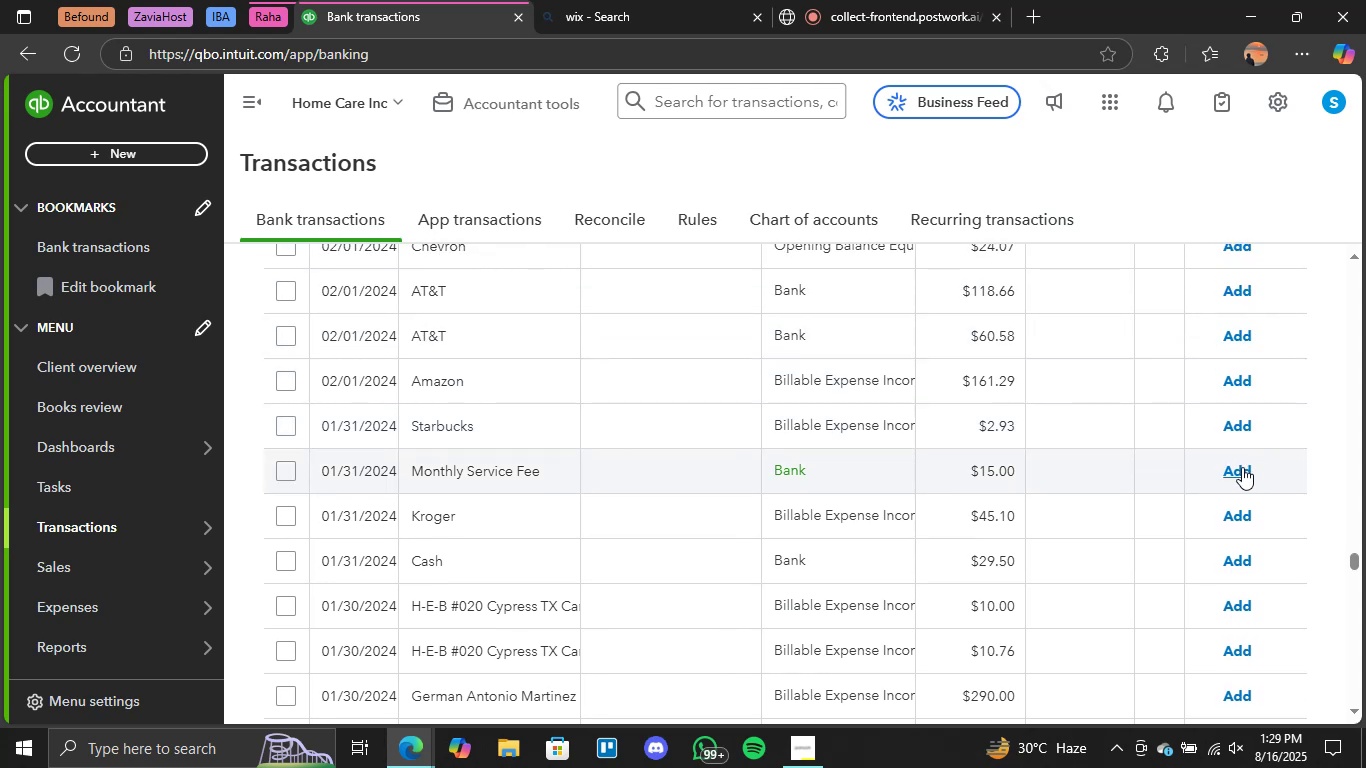 
left_click([1242, 467])
 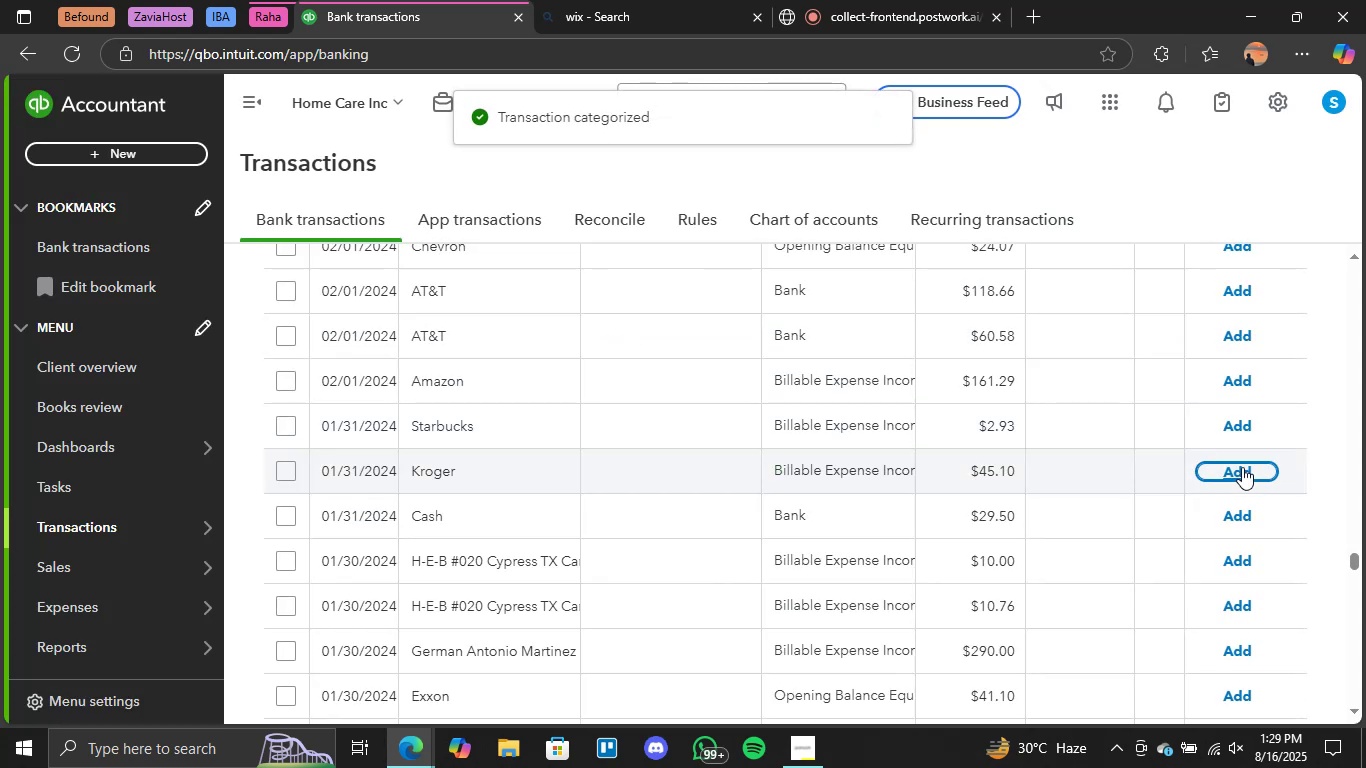 
wait(11.66)
 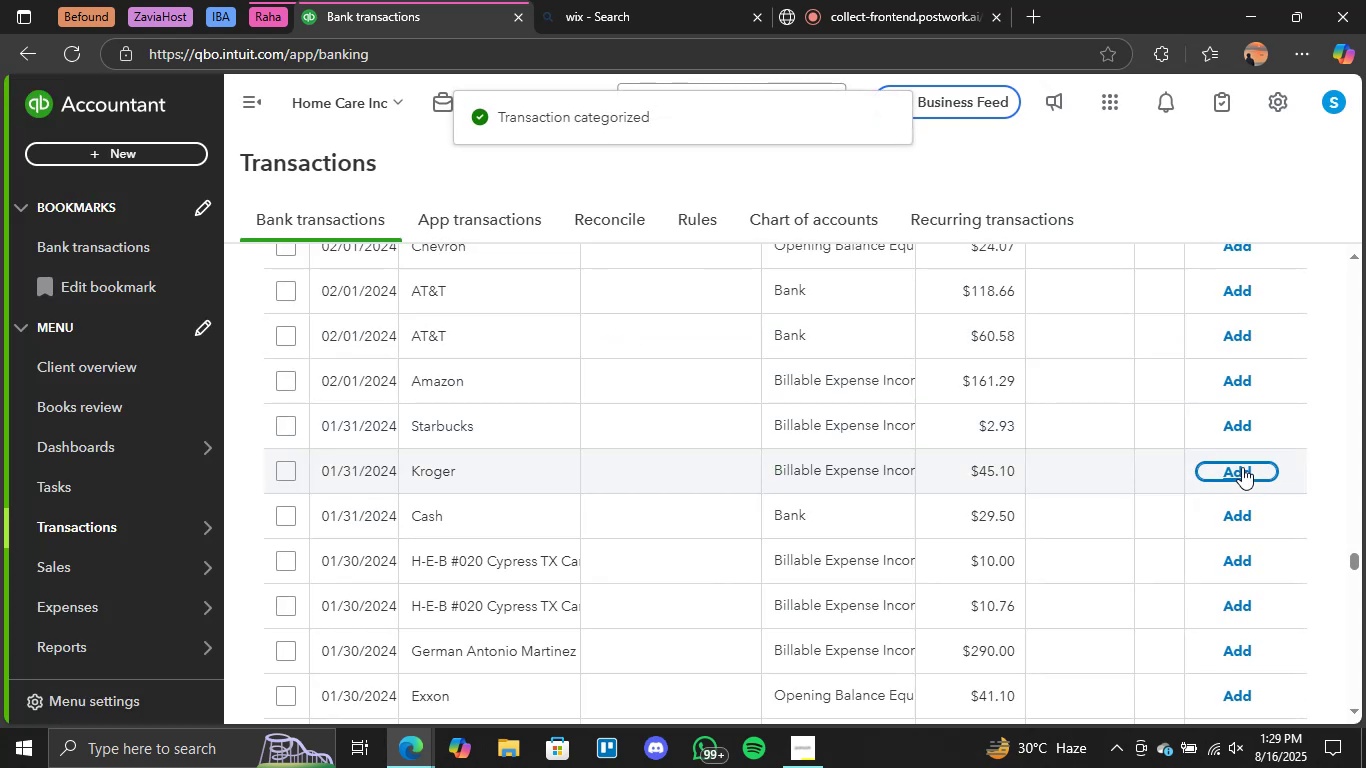 
scroll: coordinate [1242, 467], scroll_direction: up, amount: 3.0
 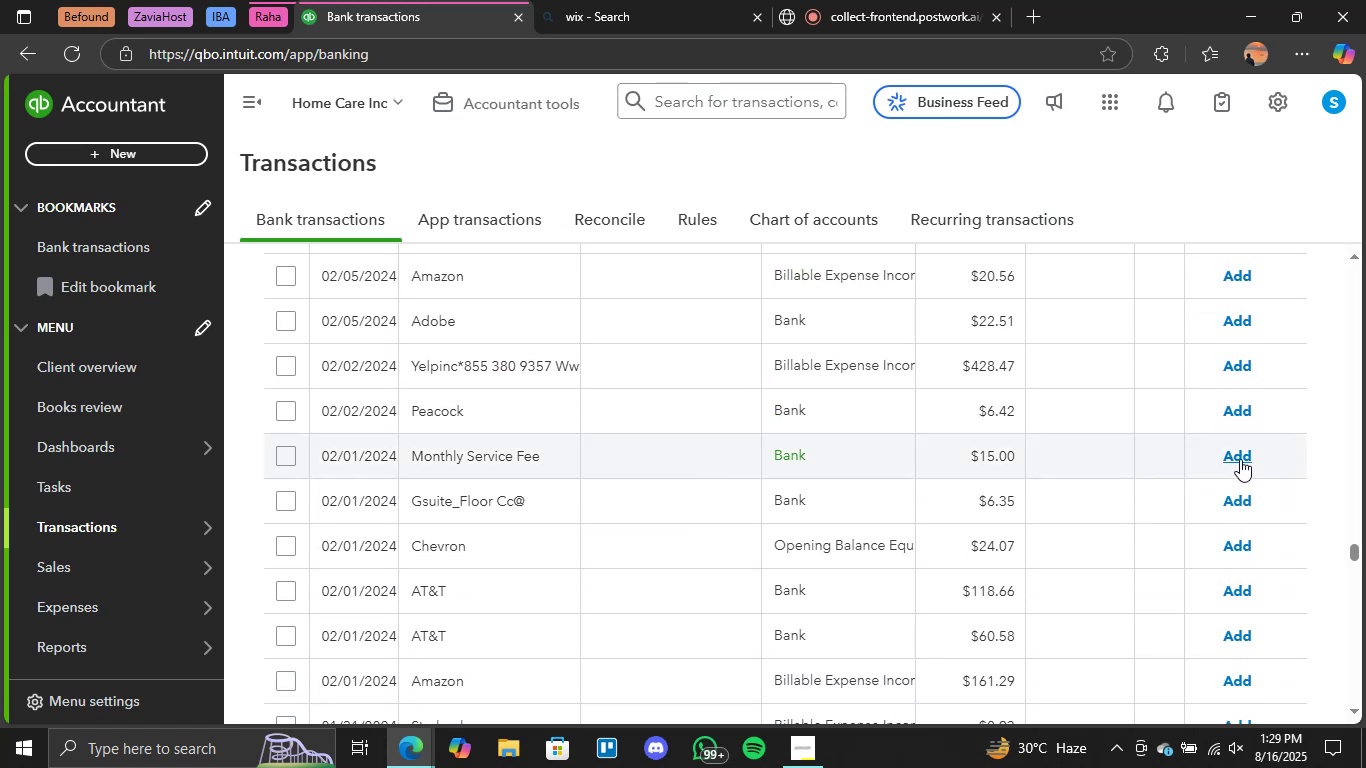 
left_click([1240, 459])
 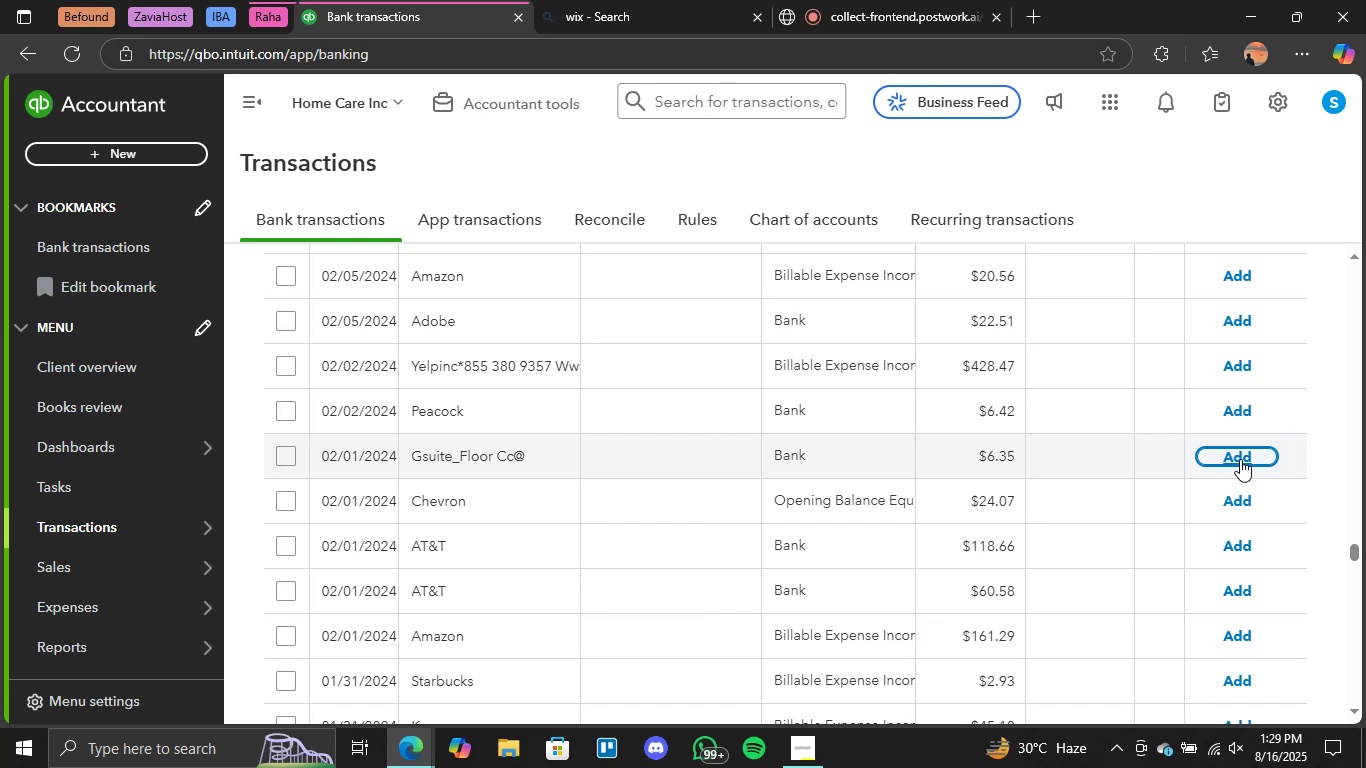 
wait(29.26)
 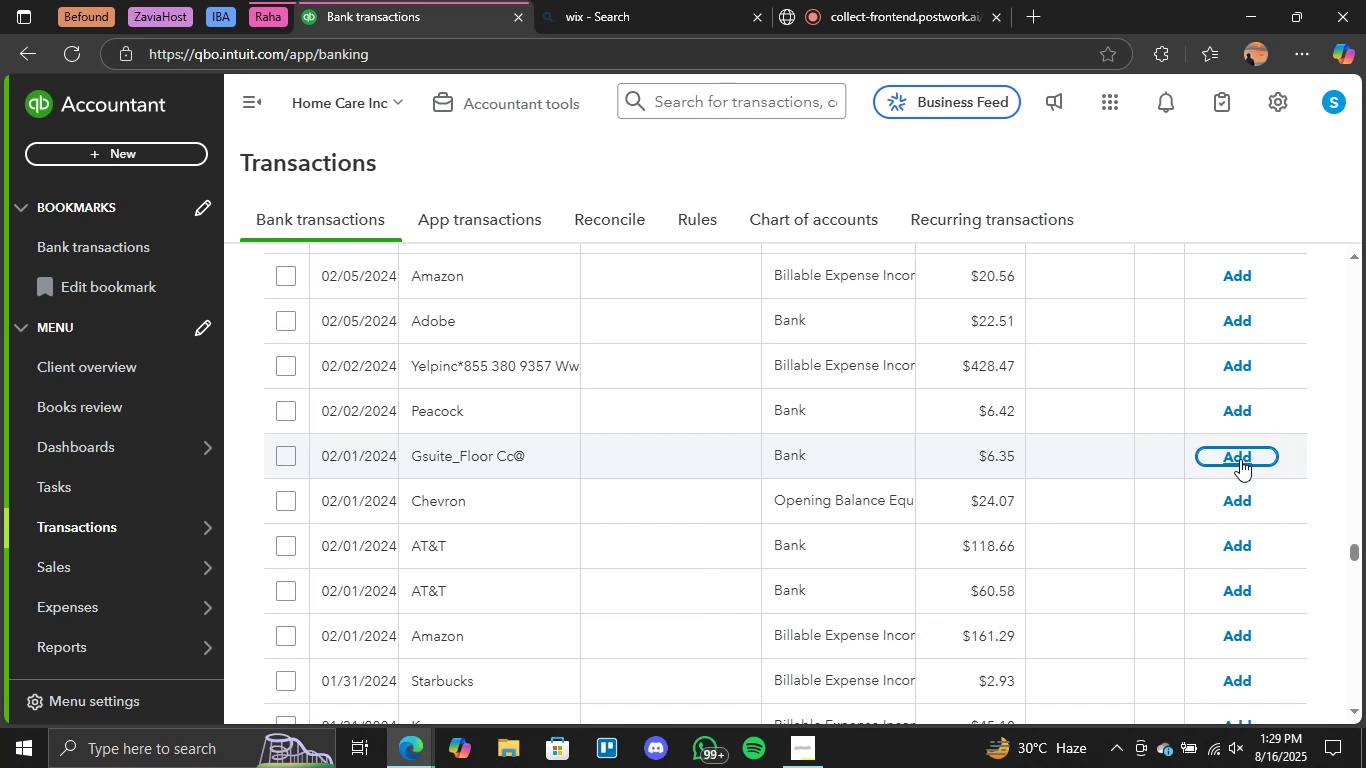 
scroll: coordinate [1240, 459], scroll_direction: up, amount: 3.0
 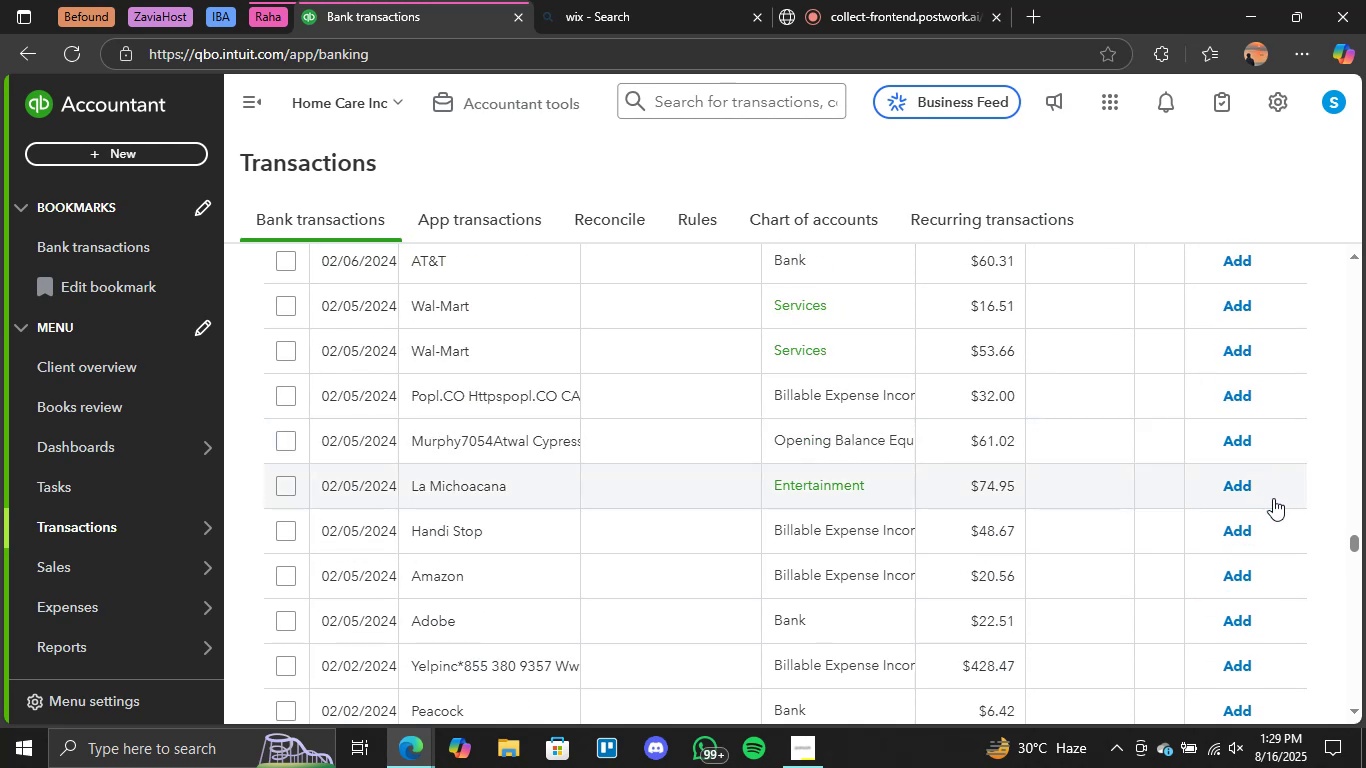 
left_click([1243, 486])
 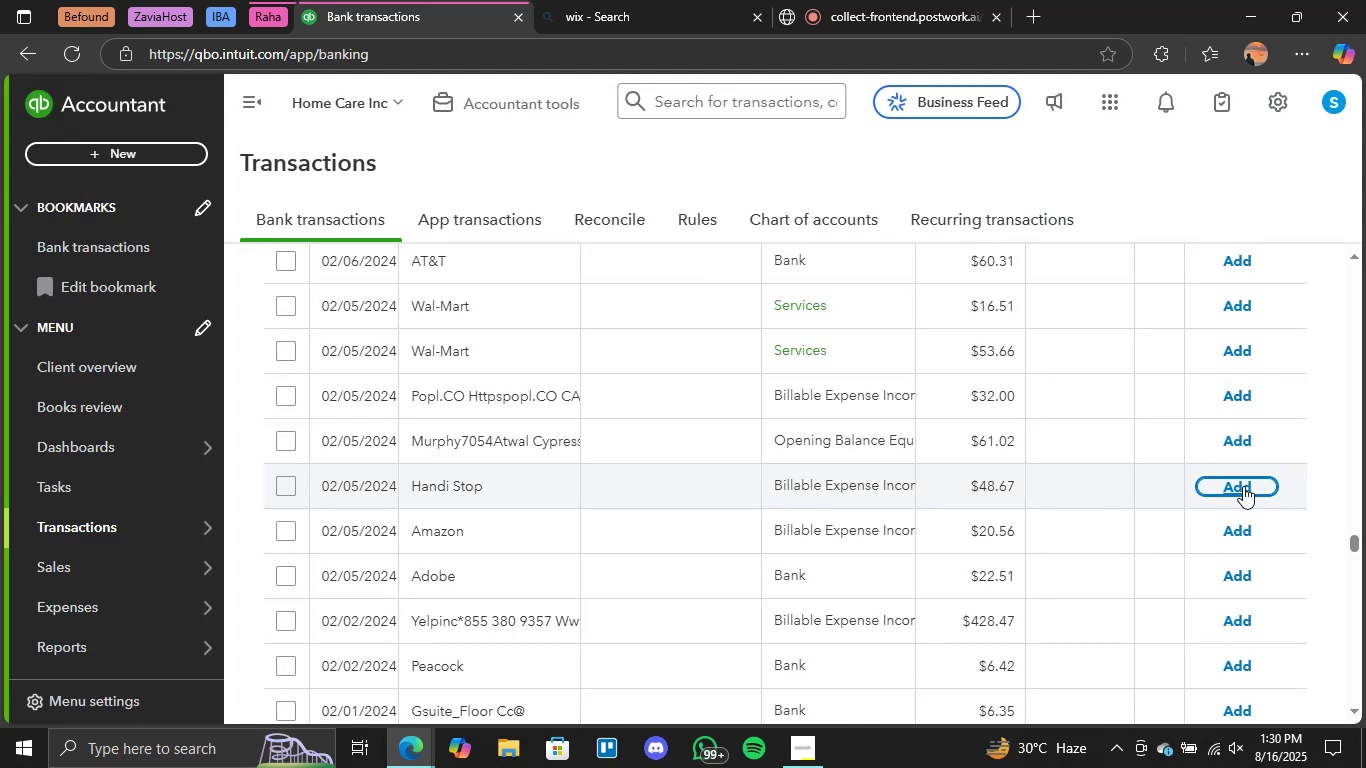 
wait(12.82)
 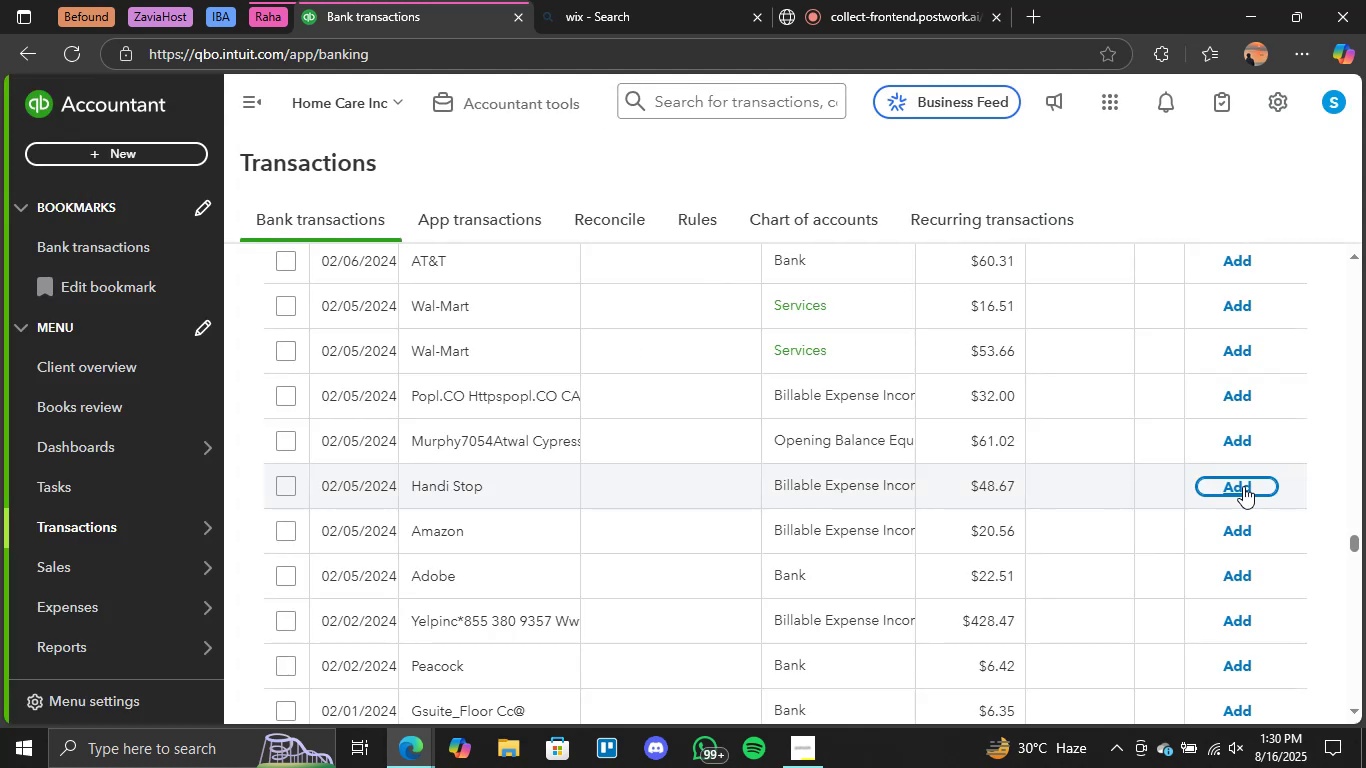 
left_click([1244, 356])
 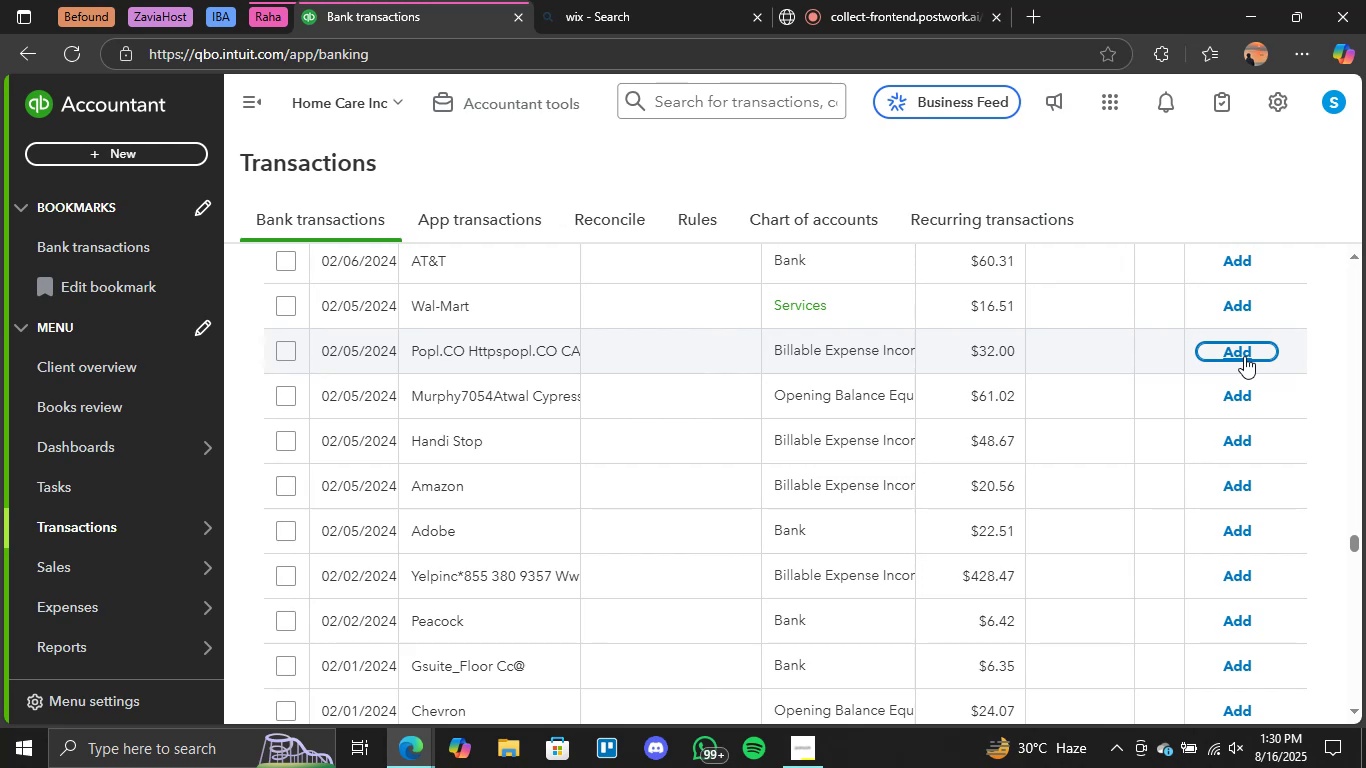 
wait(19.27)
 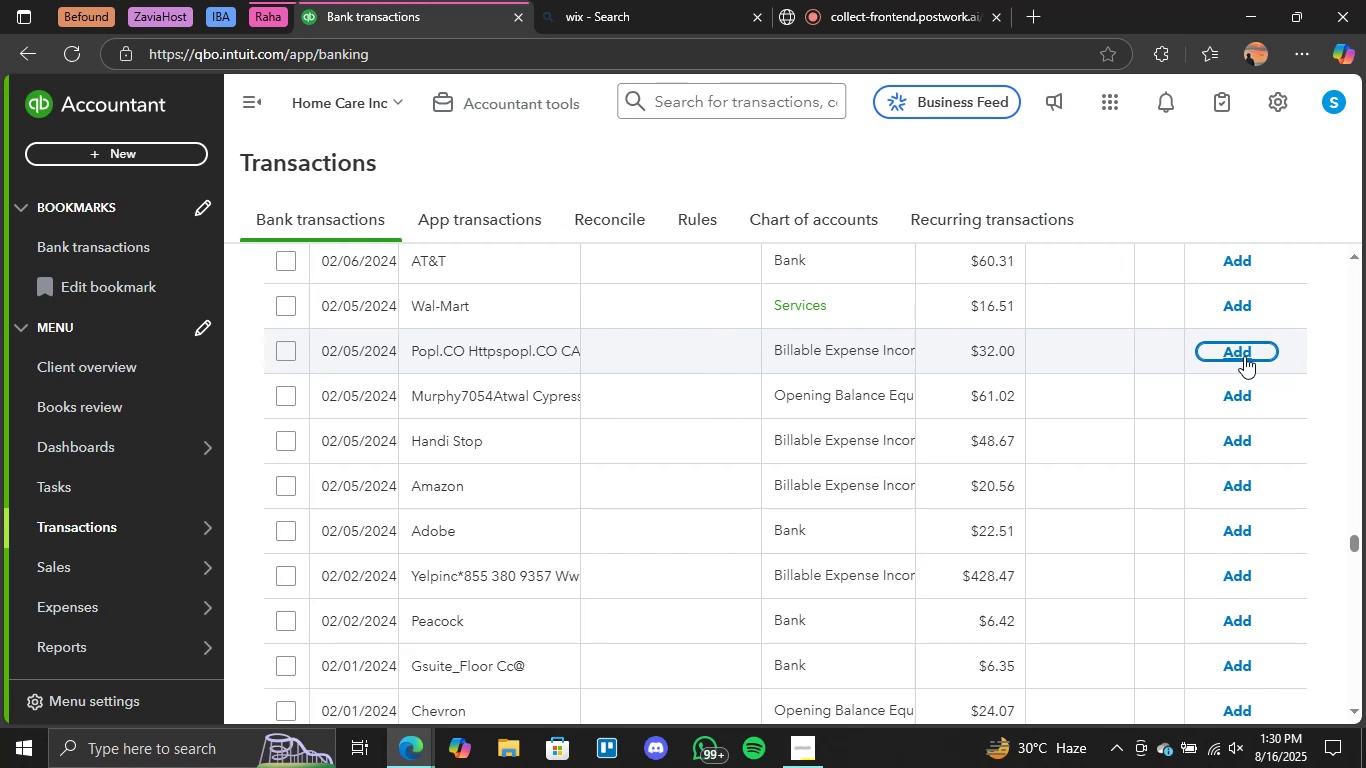 
scroll: coordinate [1244, 355], scroll_direction: up, amount: 1.0
 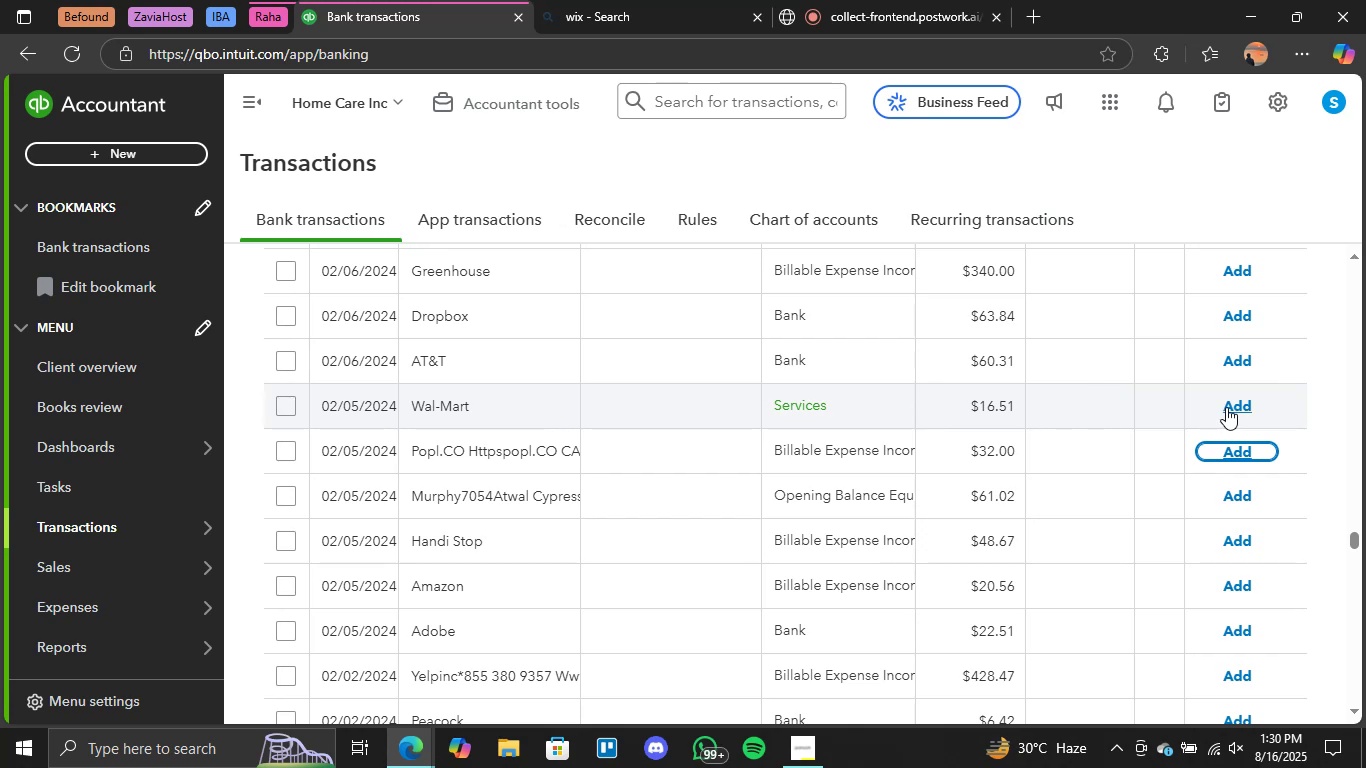 
left_click([1234, 399])
 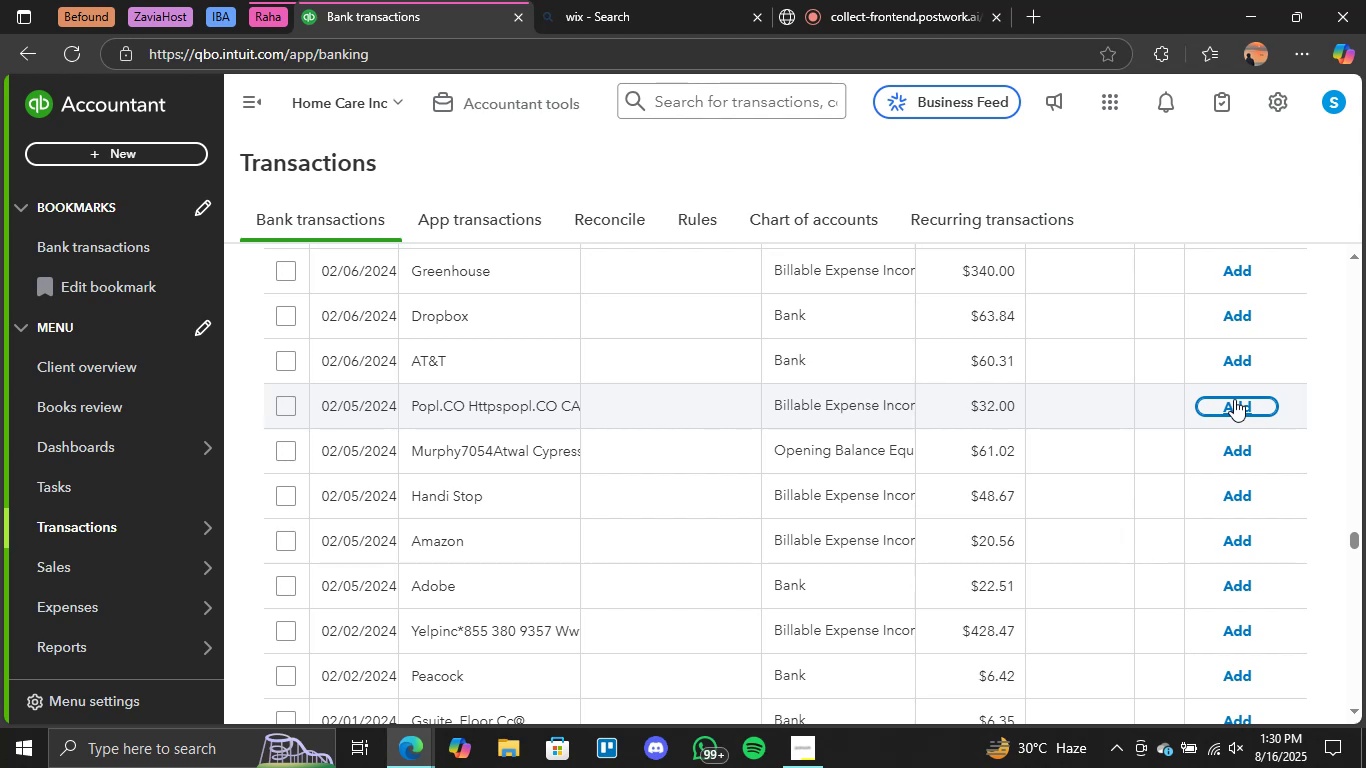 
wait(17.23)
 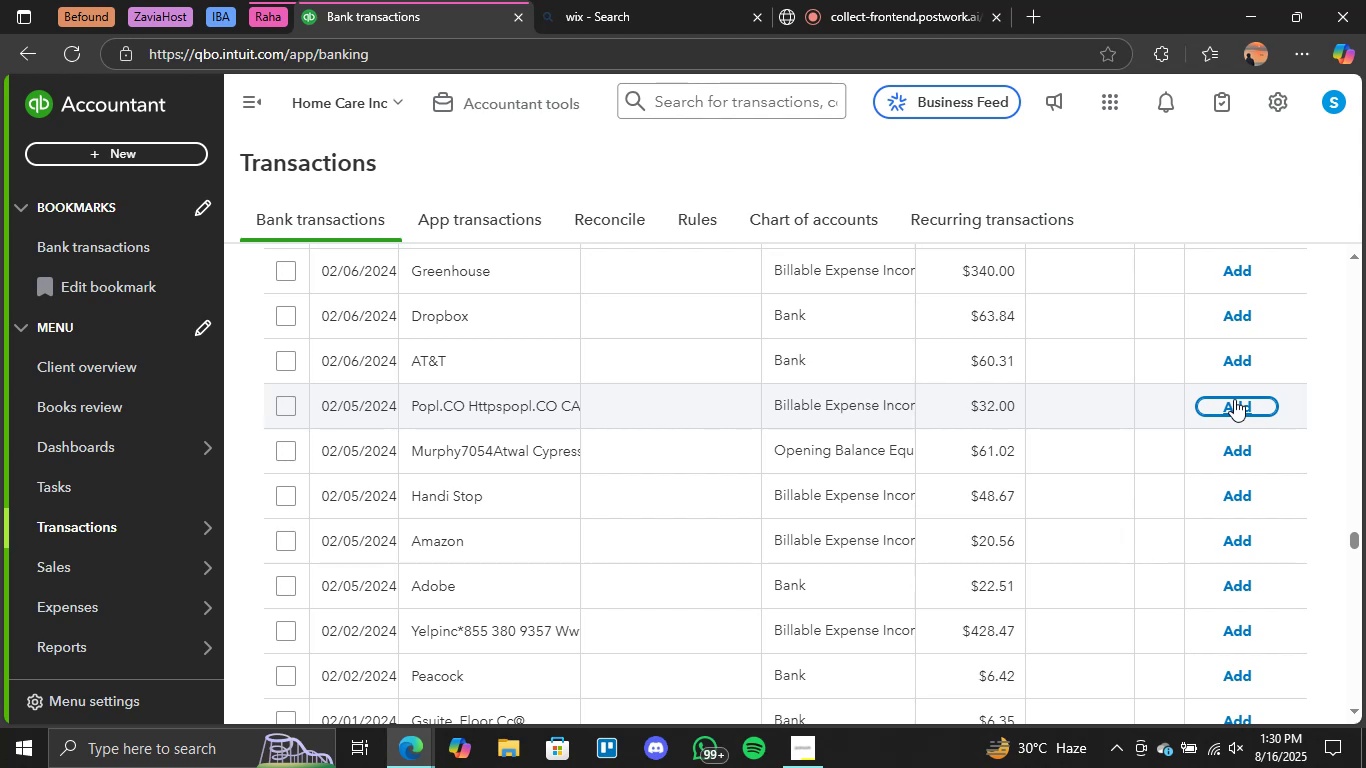 
scroll: coordinate [1231, 399], scroll_direction: up, amount: 2.0
 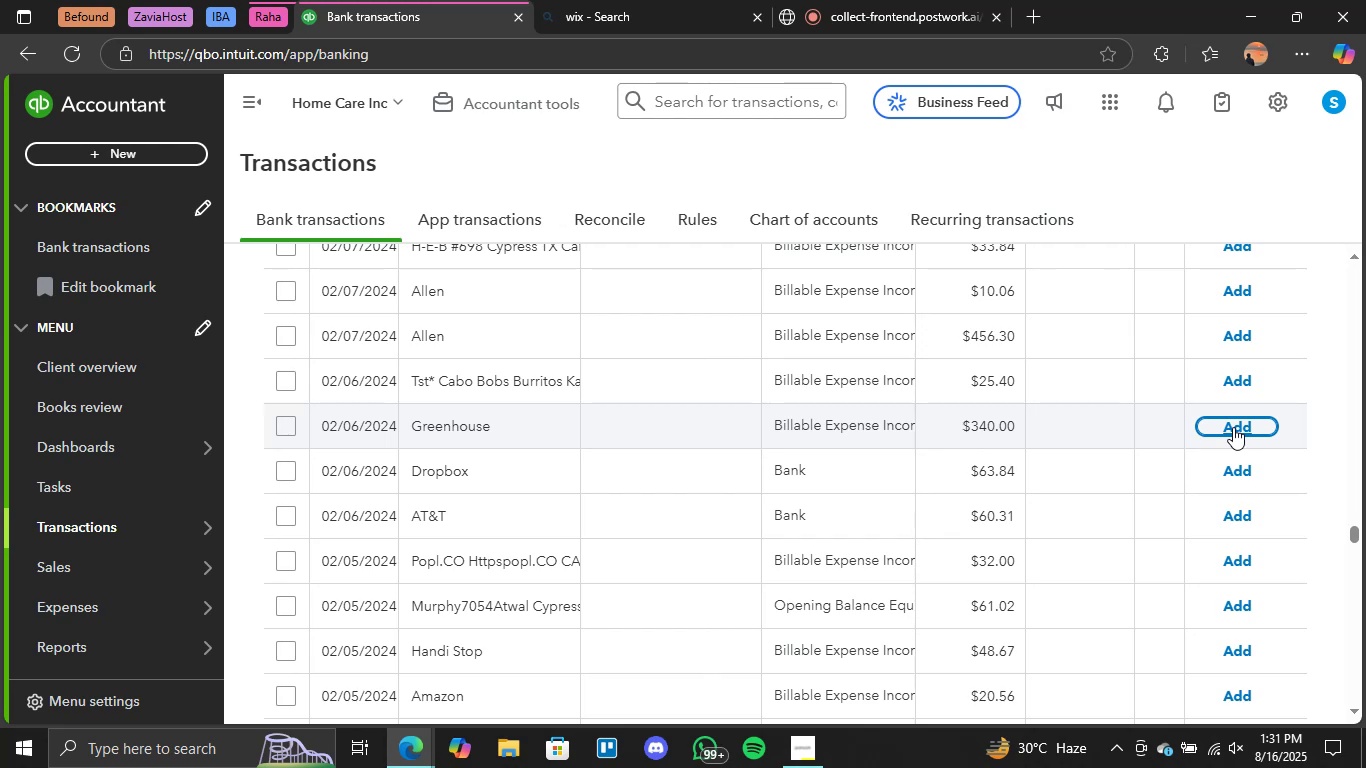 
wait(24.12)
 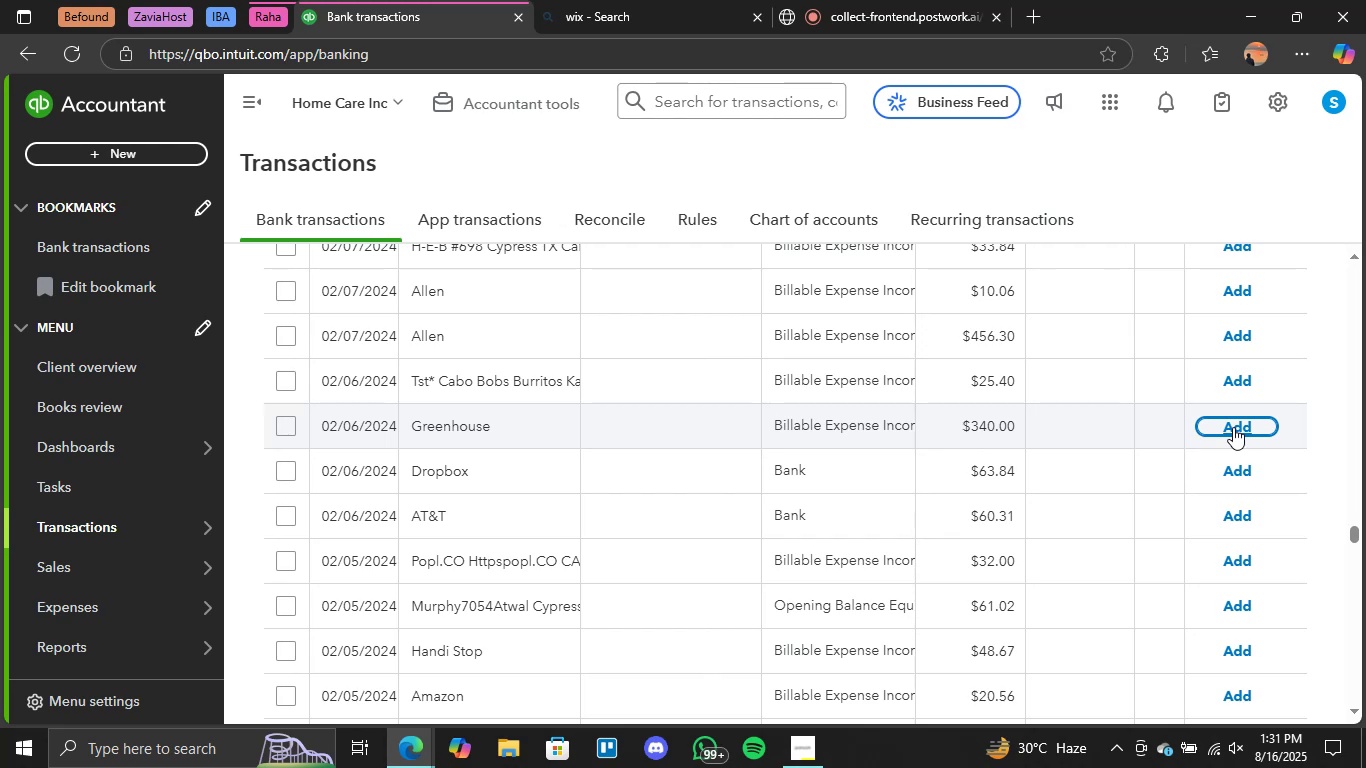 
scroll: coordinate [1233, 426], scroll_direction: up, amount: 7.0
 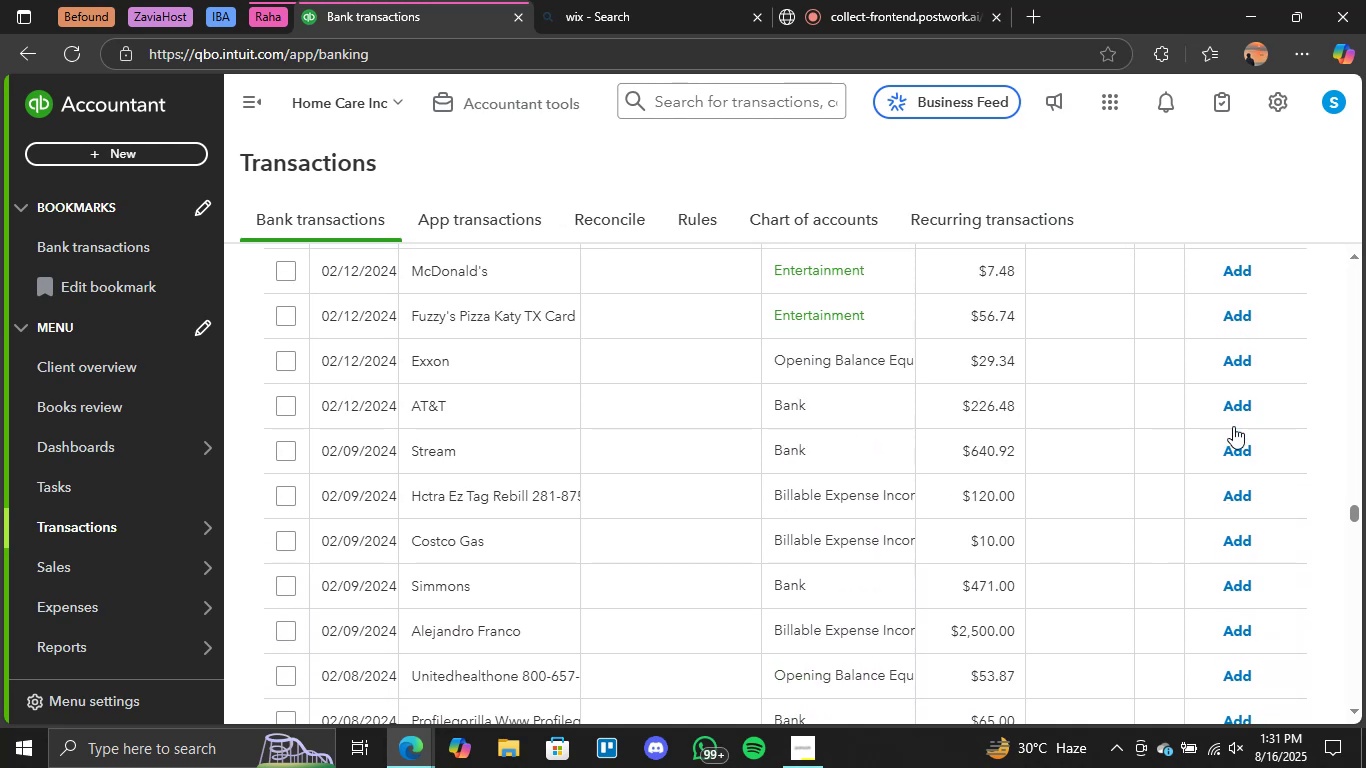 
scroll: coordinate [1233, 426], scroll_direction: down, amount: 7.0
 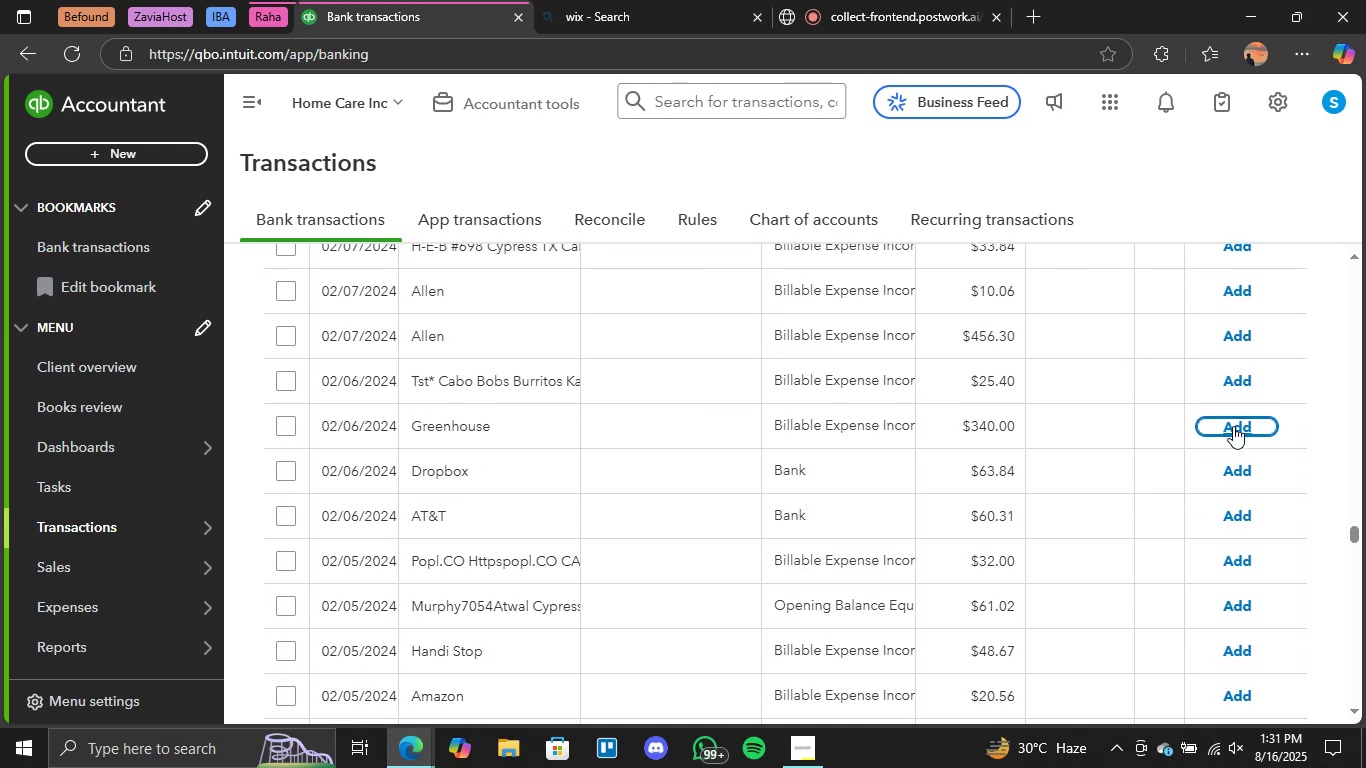 
scroll: coordinate [1261, 313], scroll_direction: up, amount: 3.0
 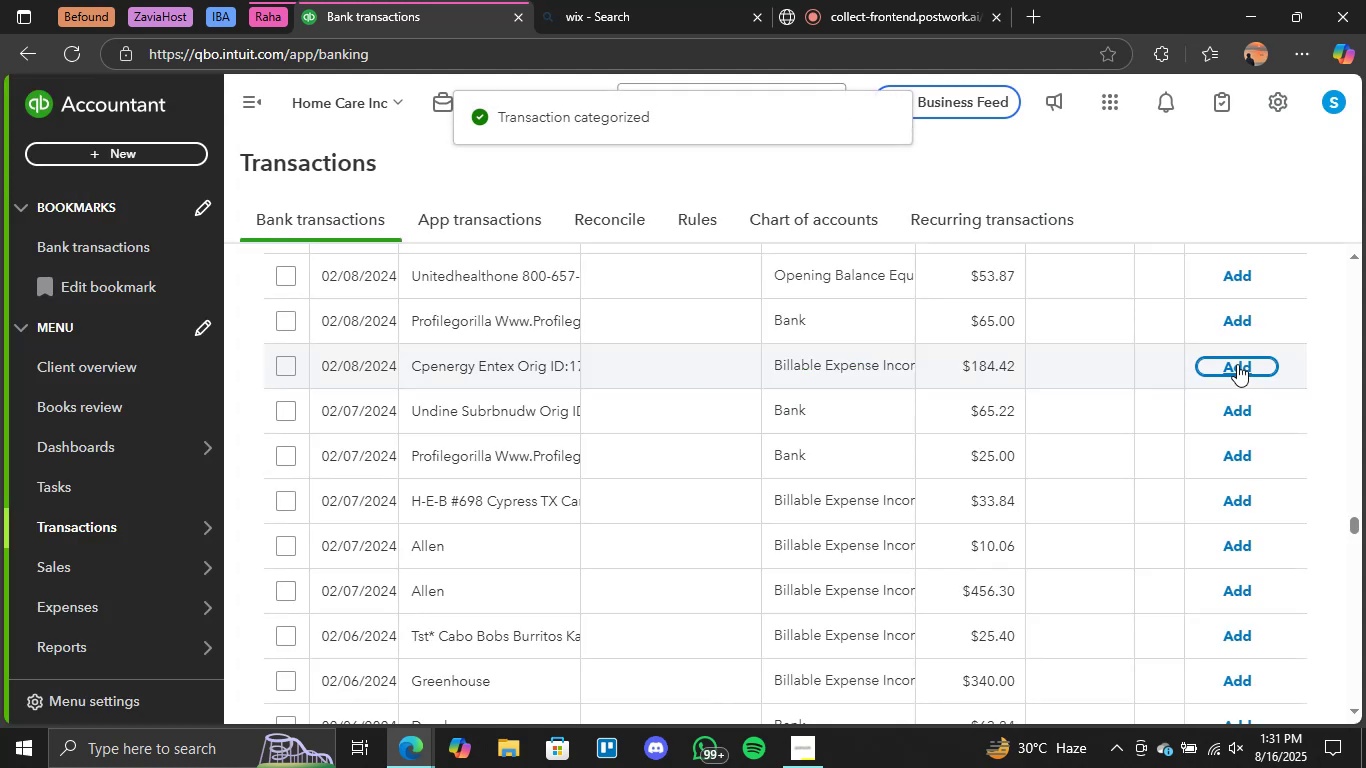 
wait(12.34)
 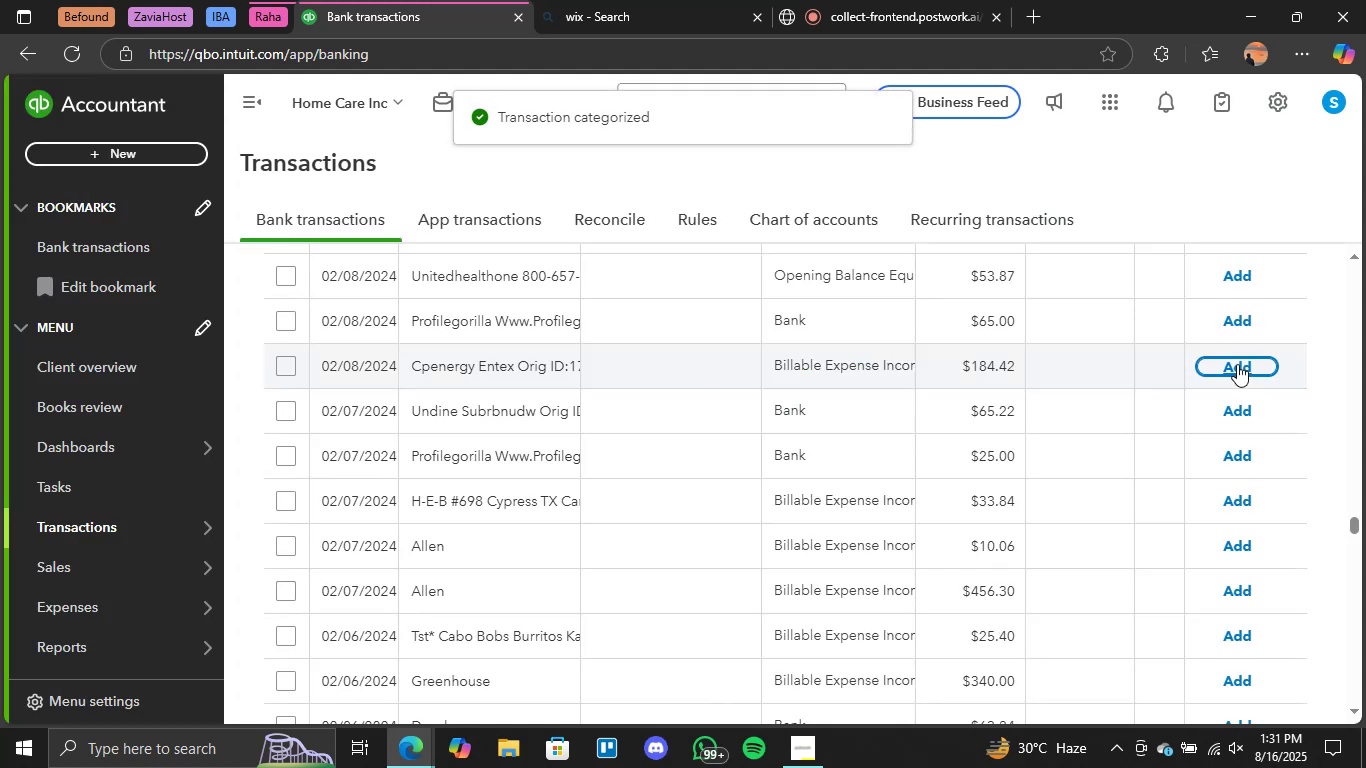 
scroll: coordinate [1115, 447], scroll_direction: up, amount: 6.0
 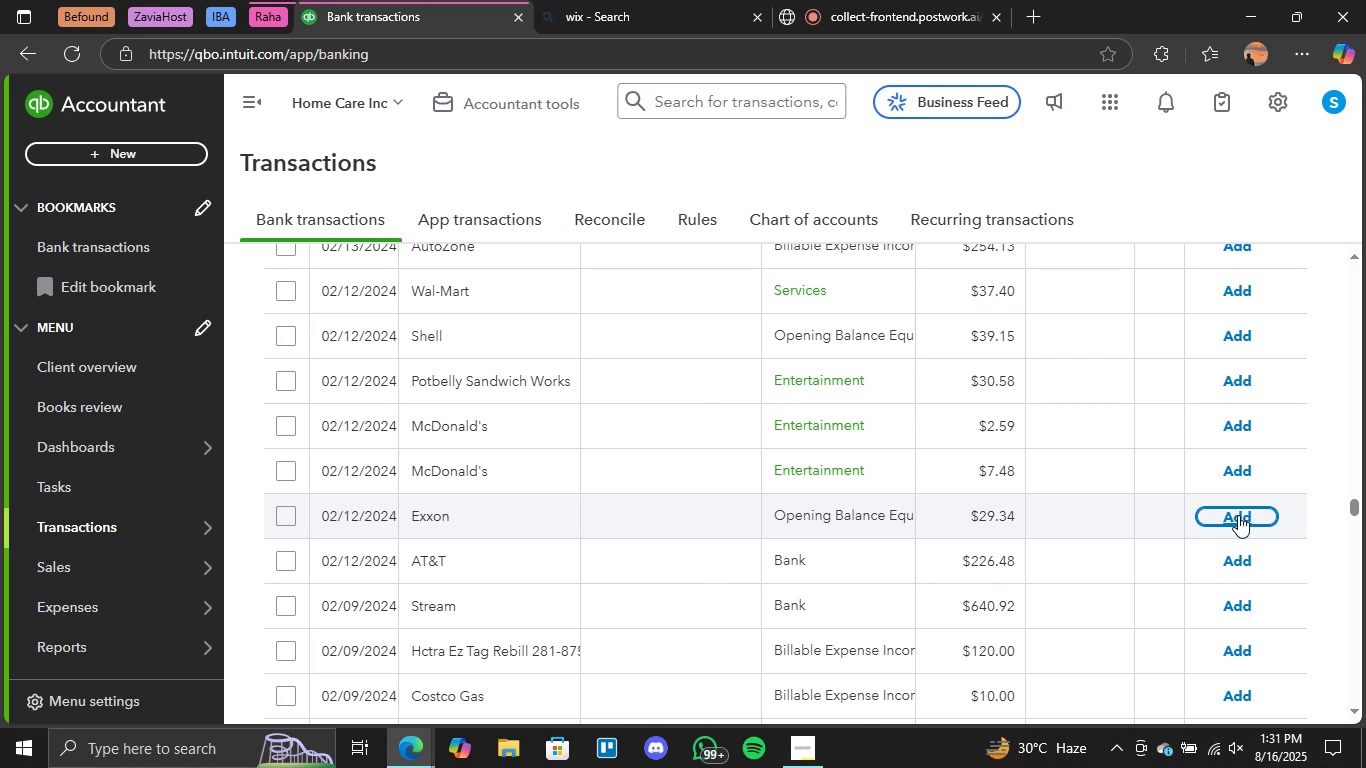 
wait(18.74)
 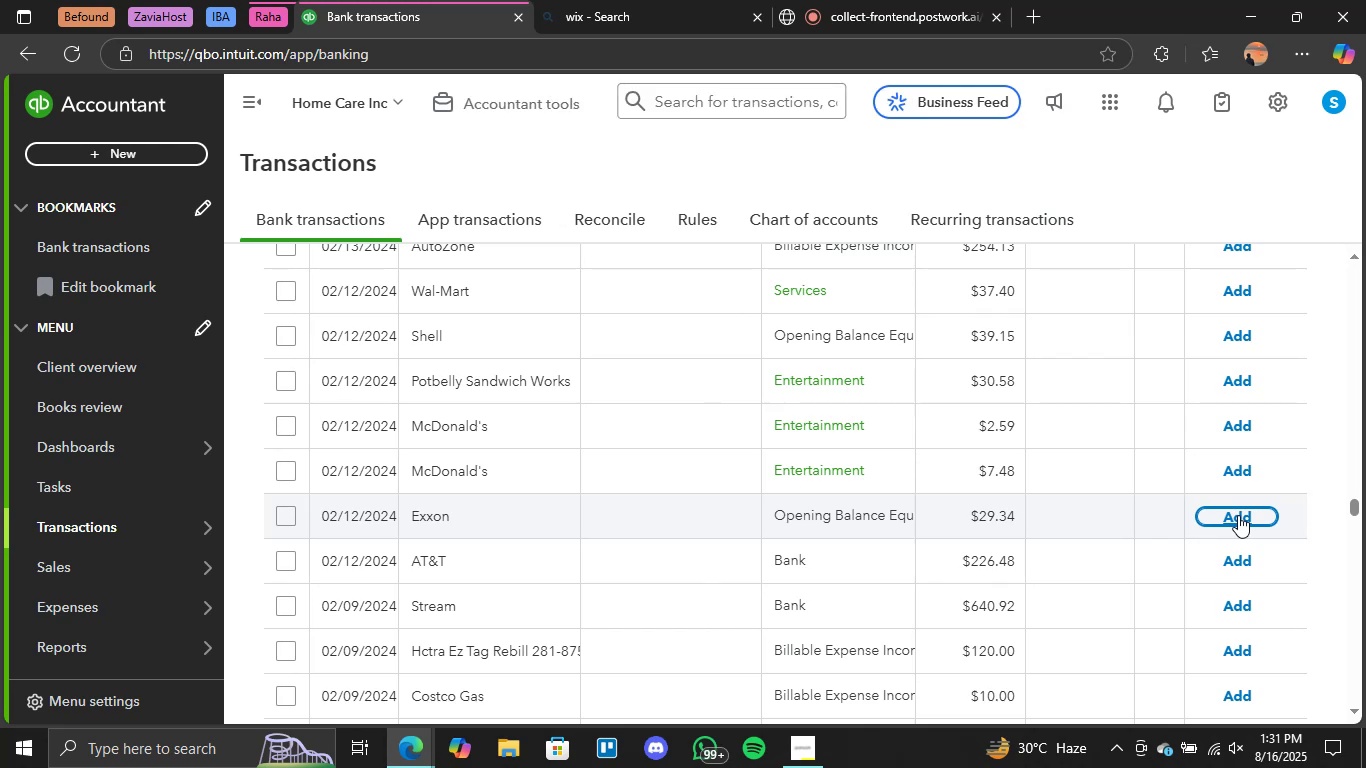 
scroll: coordinate [1232, 518], scroll_direction: up, amount: 1.0
 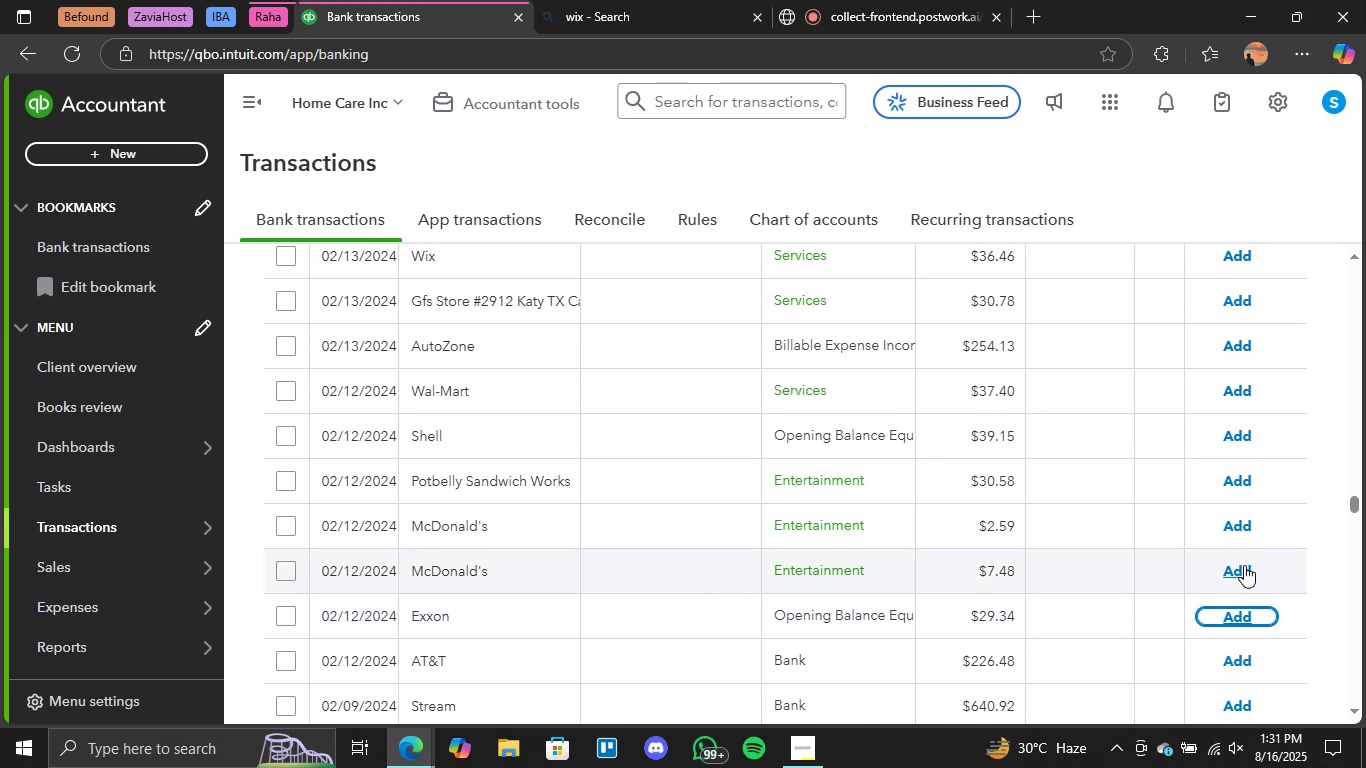 
left_click([1239, 572])
 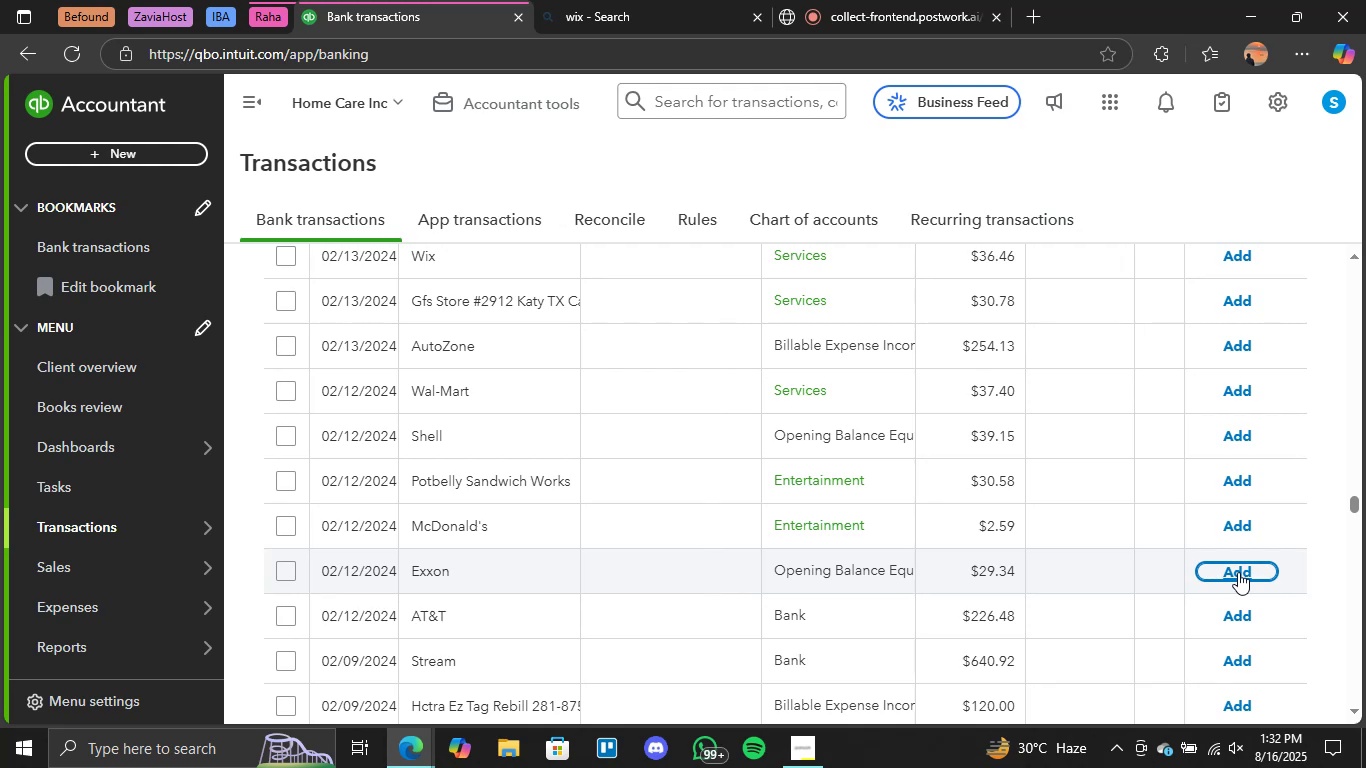 
wait(20.4)
 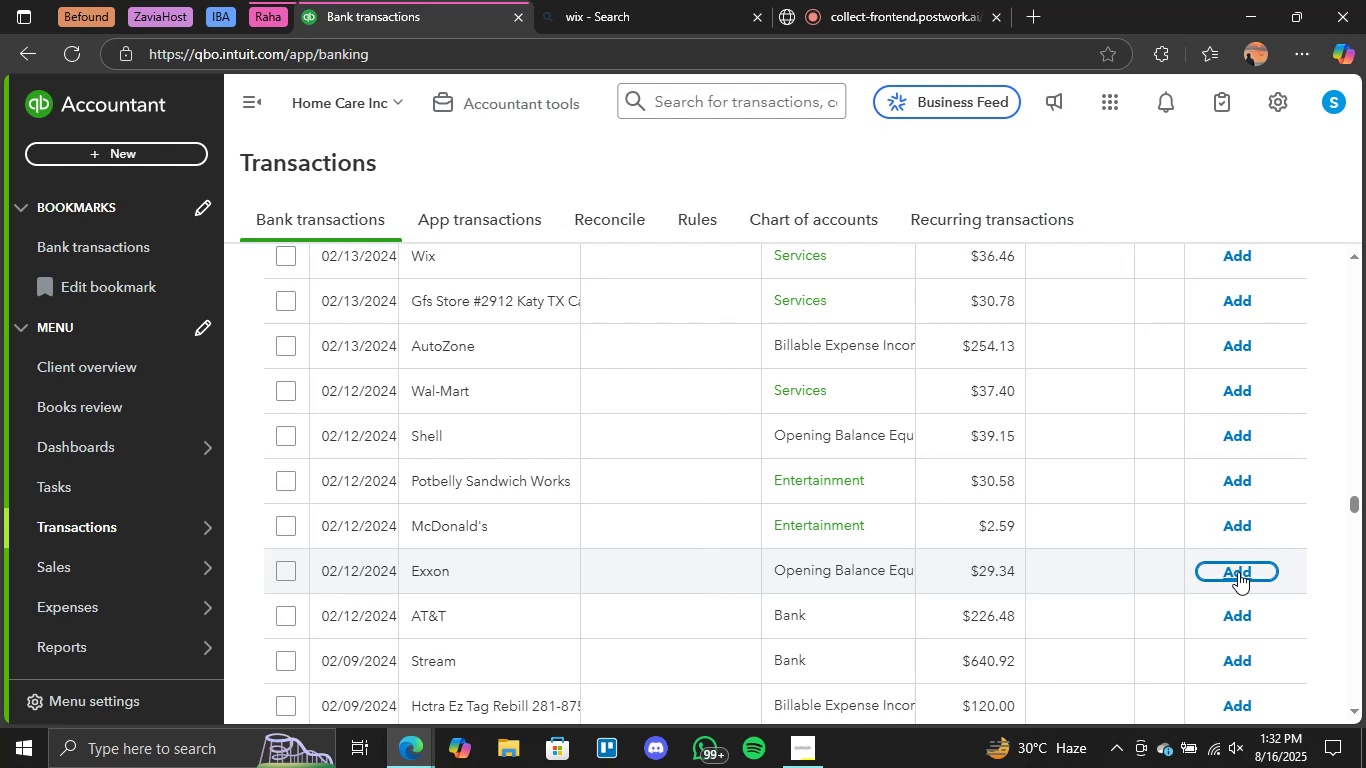 
left_click([1243, 526])
 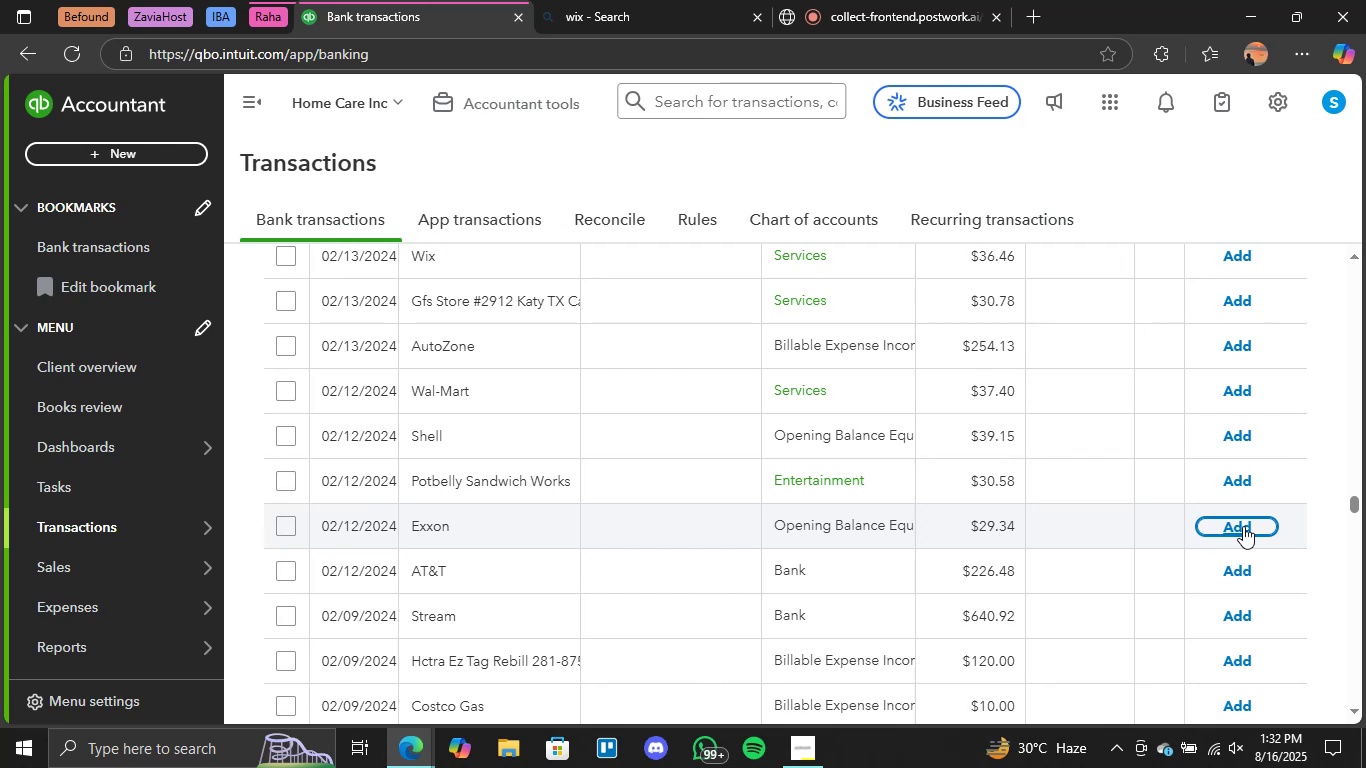 
wait(32.07)
 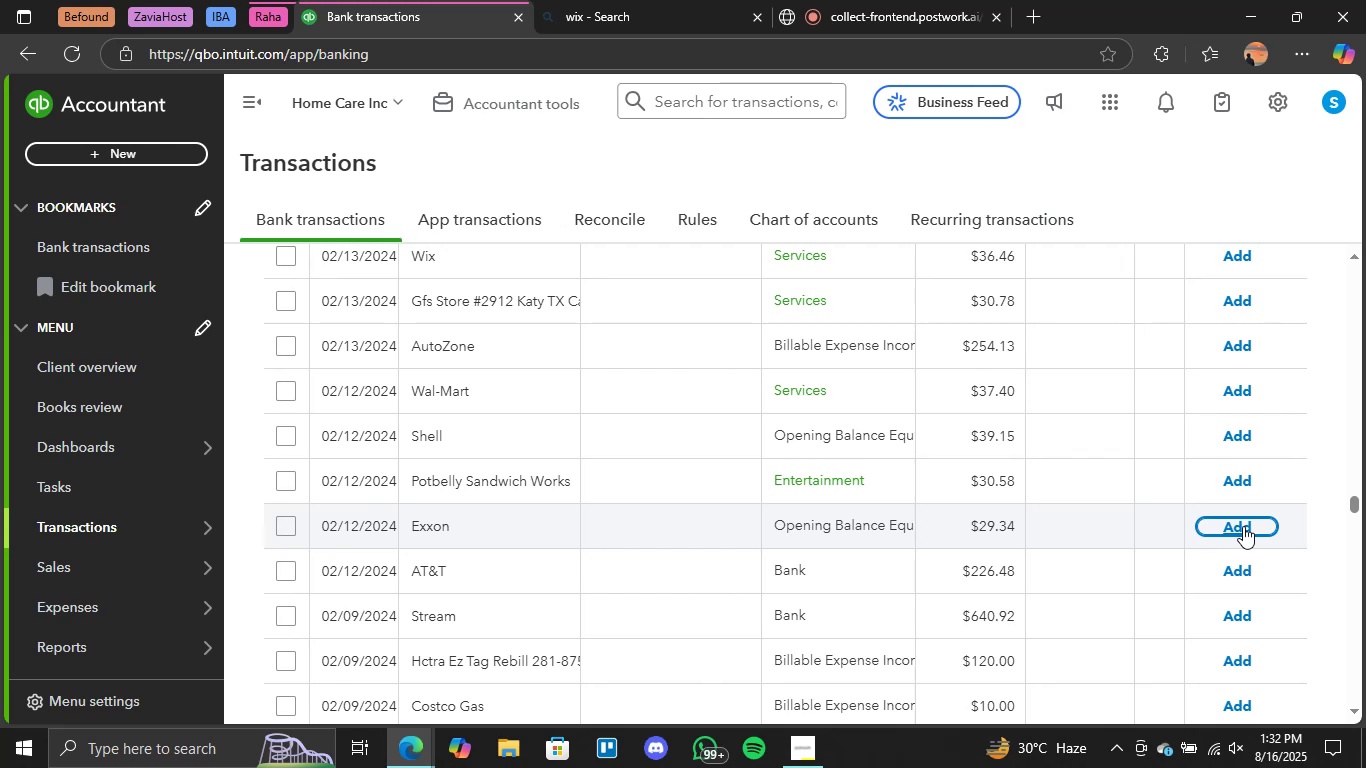 
left_click([1232, 484])
 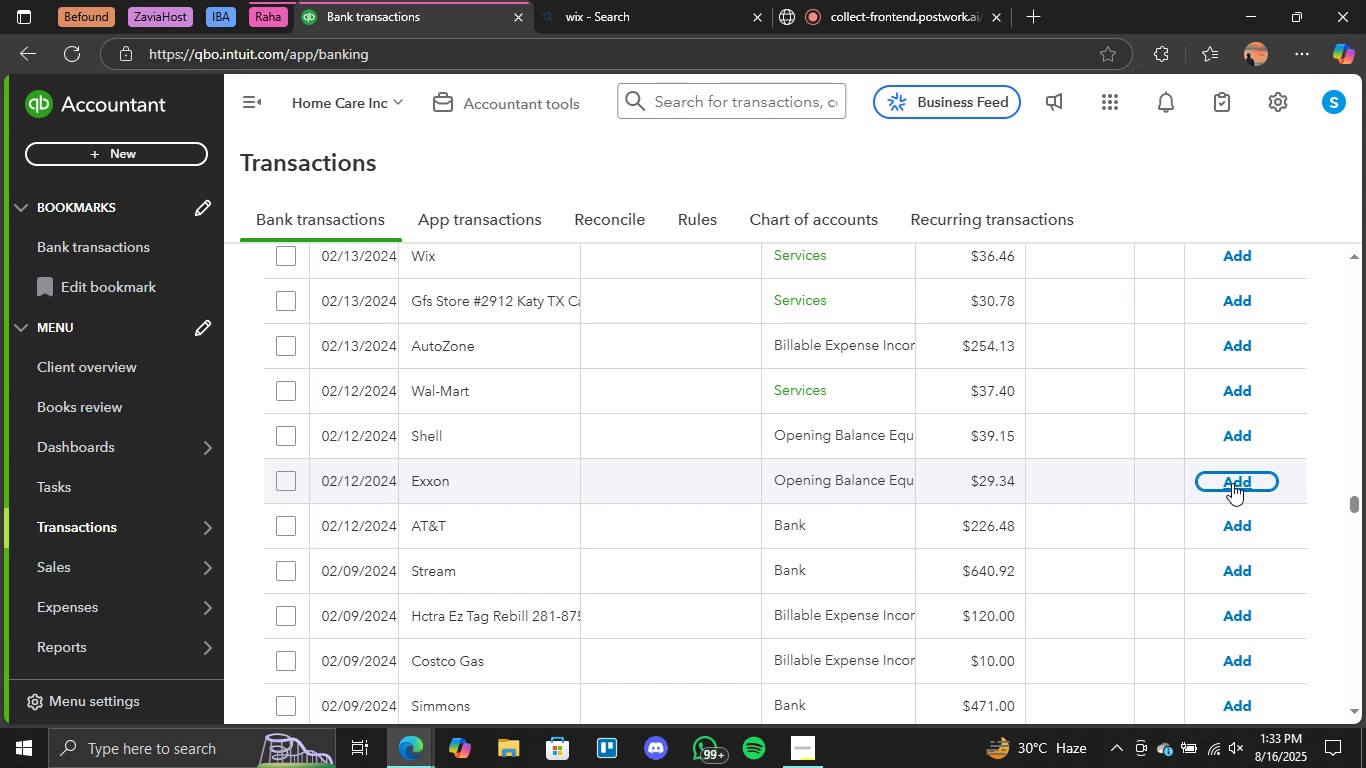 
wait(26.92)
 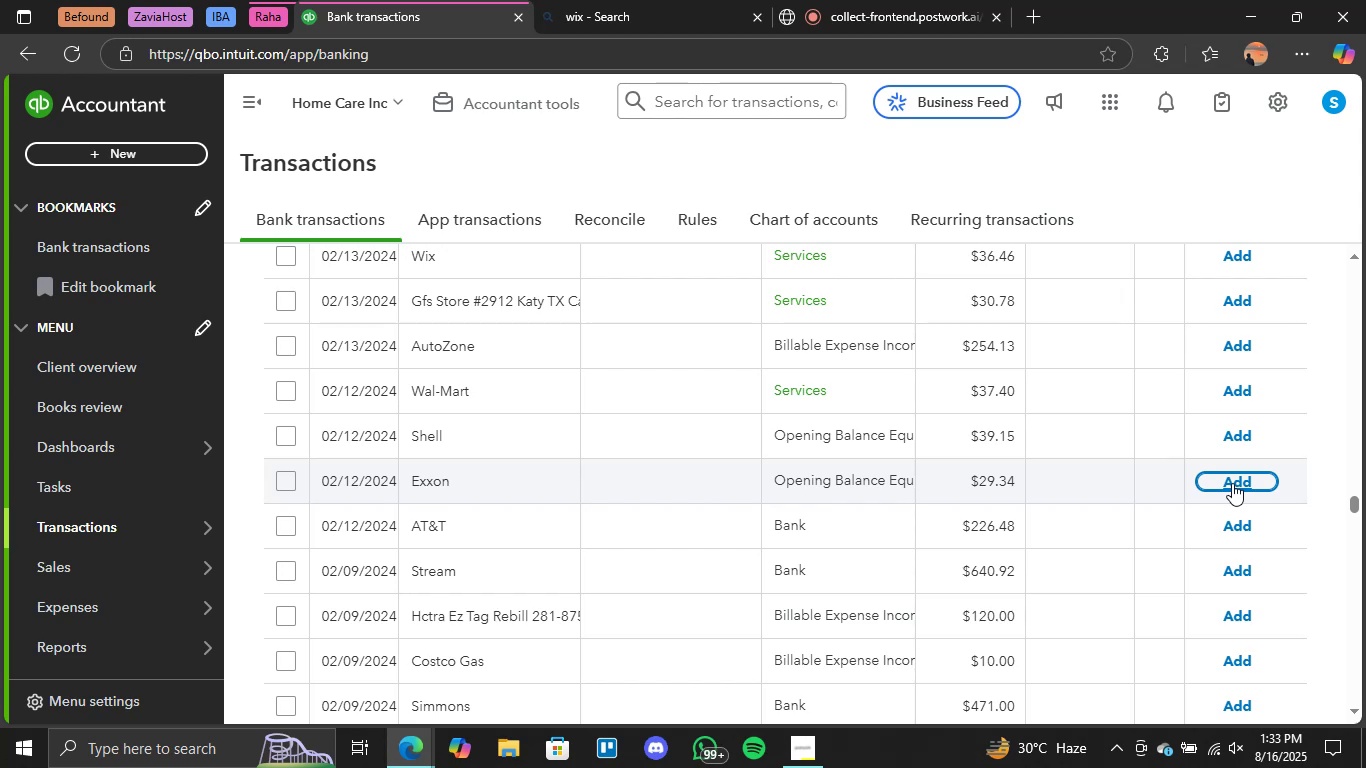 
left_click([1235, 395])
 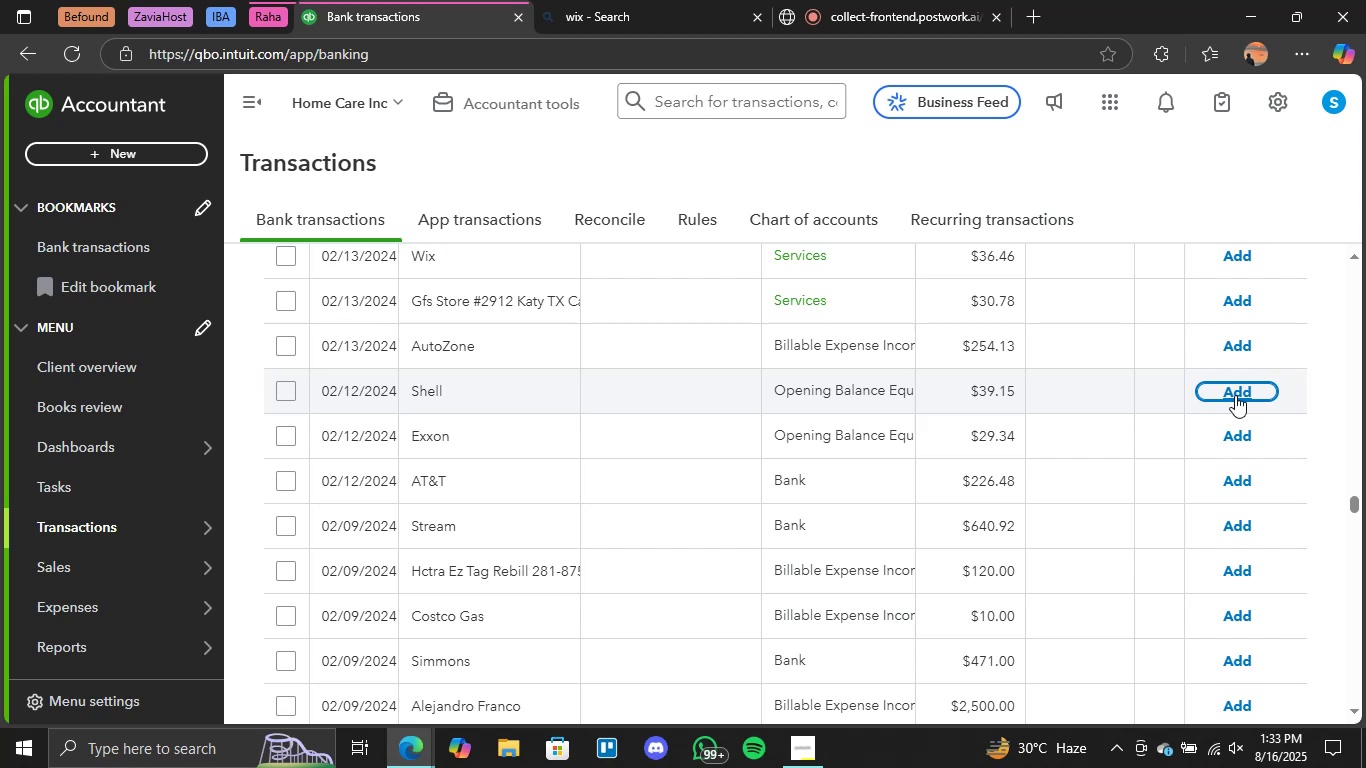 
wait(16.54)
 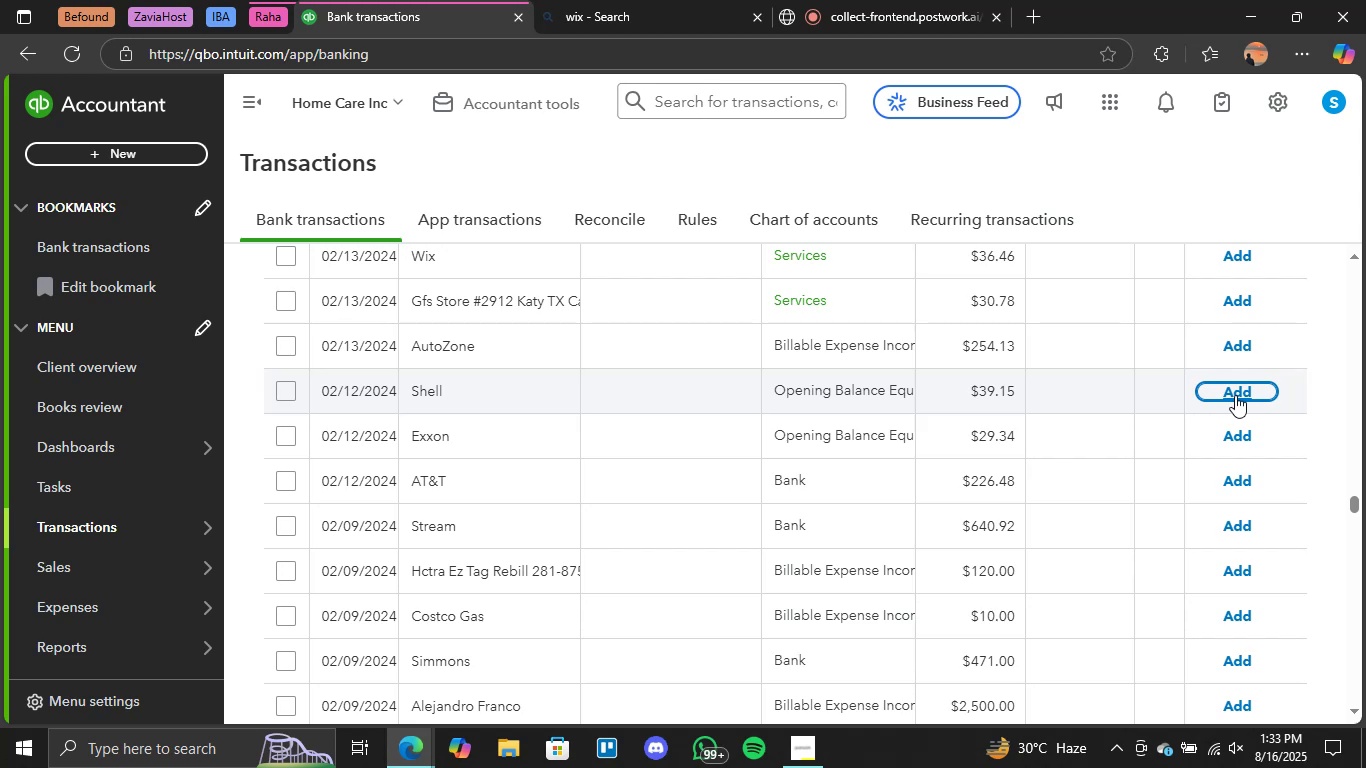 
left_click([1232, 306])
 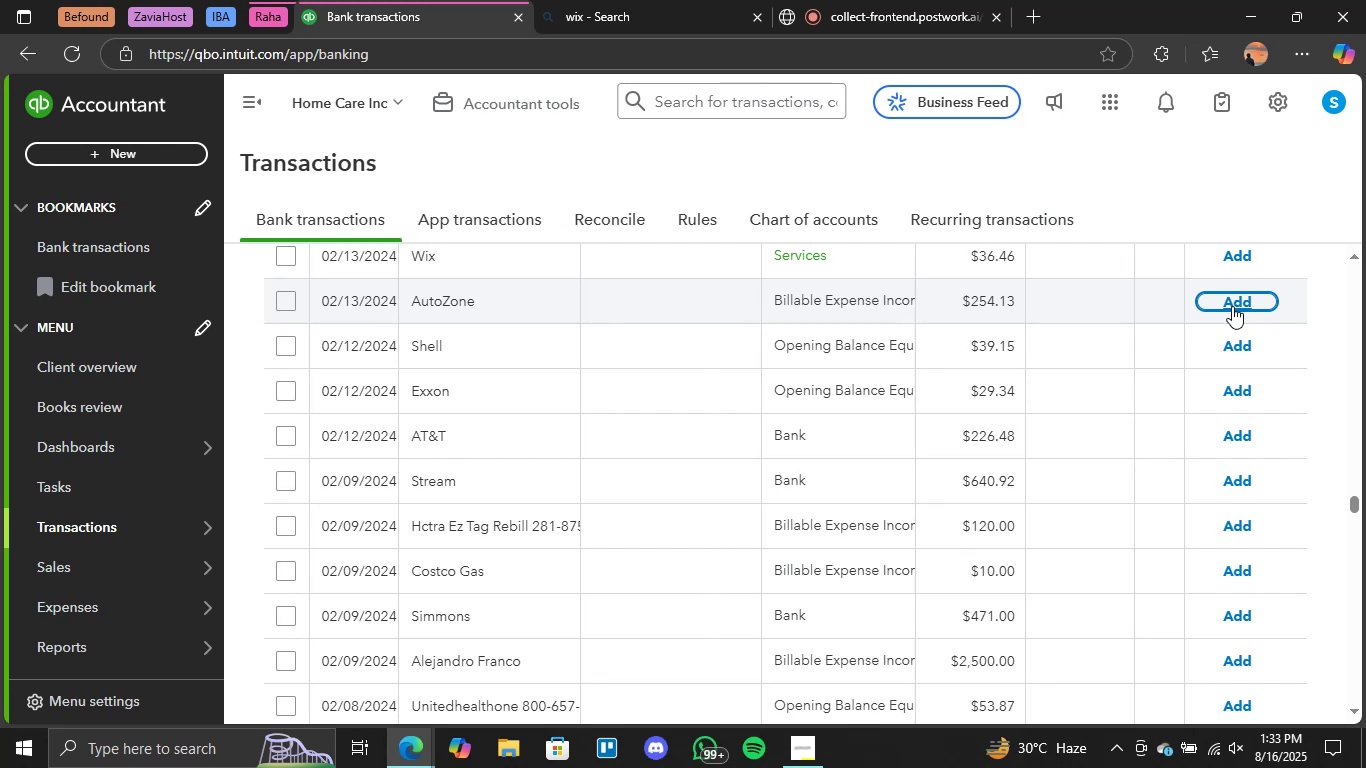 
wait(19.85)
 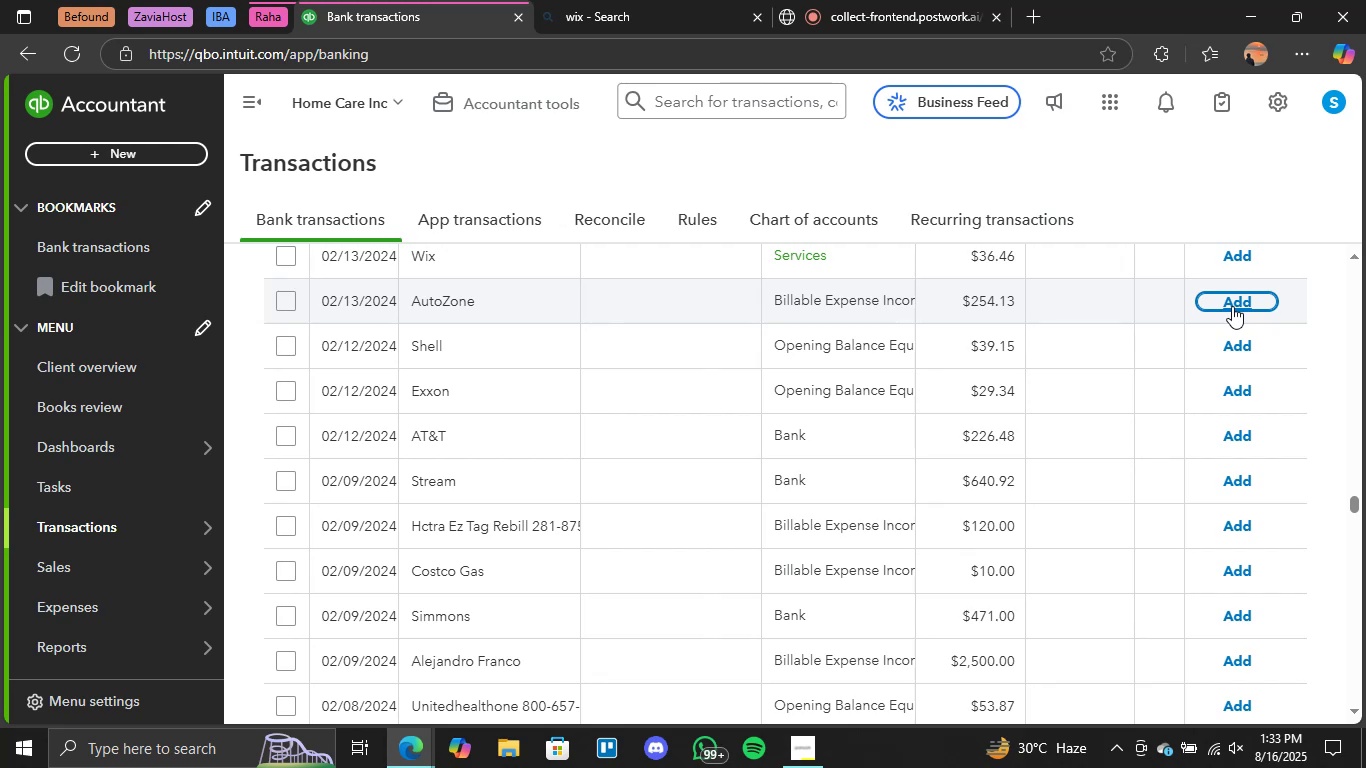 
scroll: coordinate [1227, 354], scroll_direction: up, amount: 2.0
 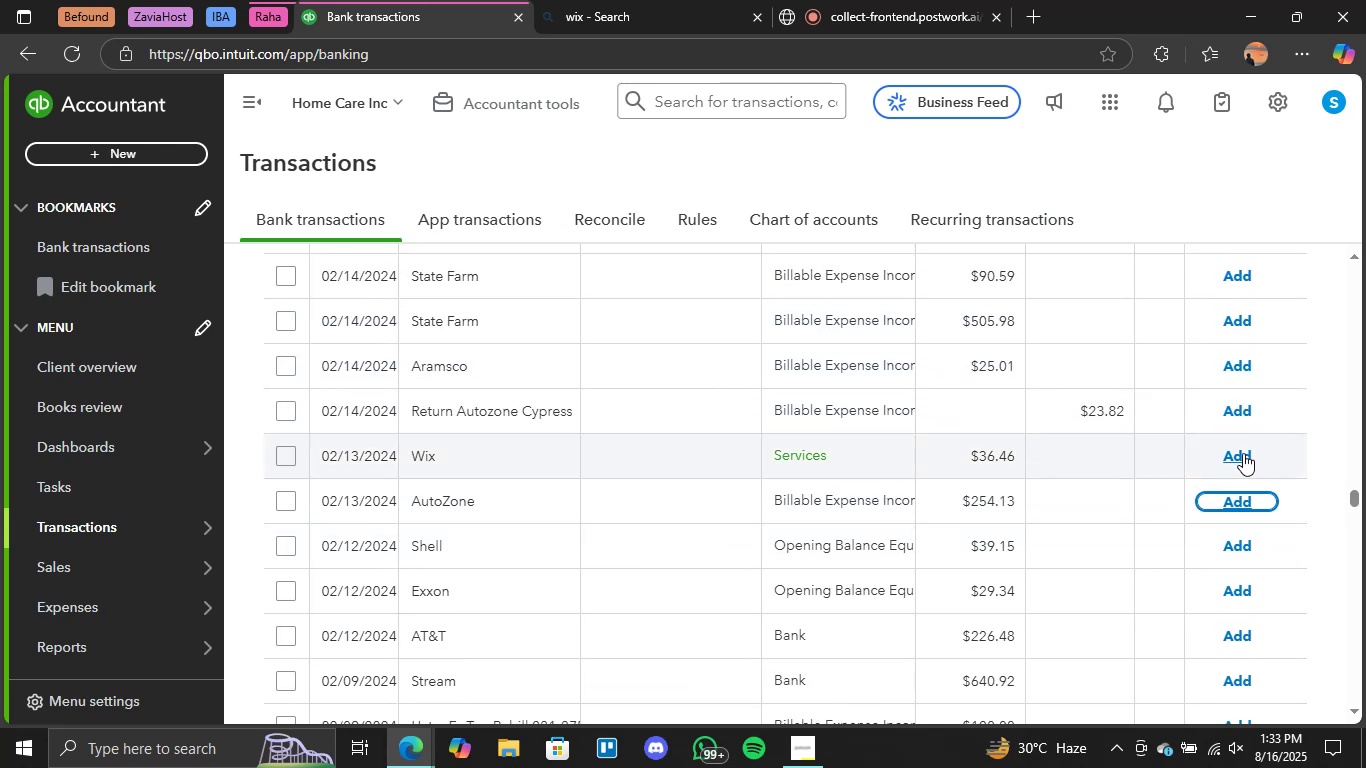 
left_click([1238, 452])
 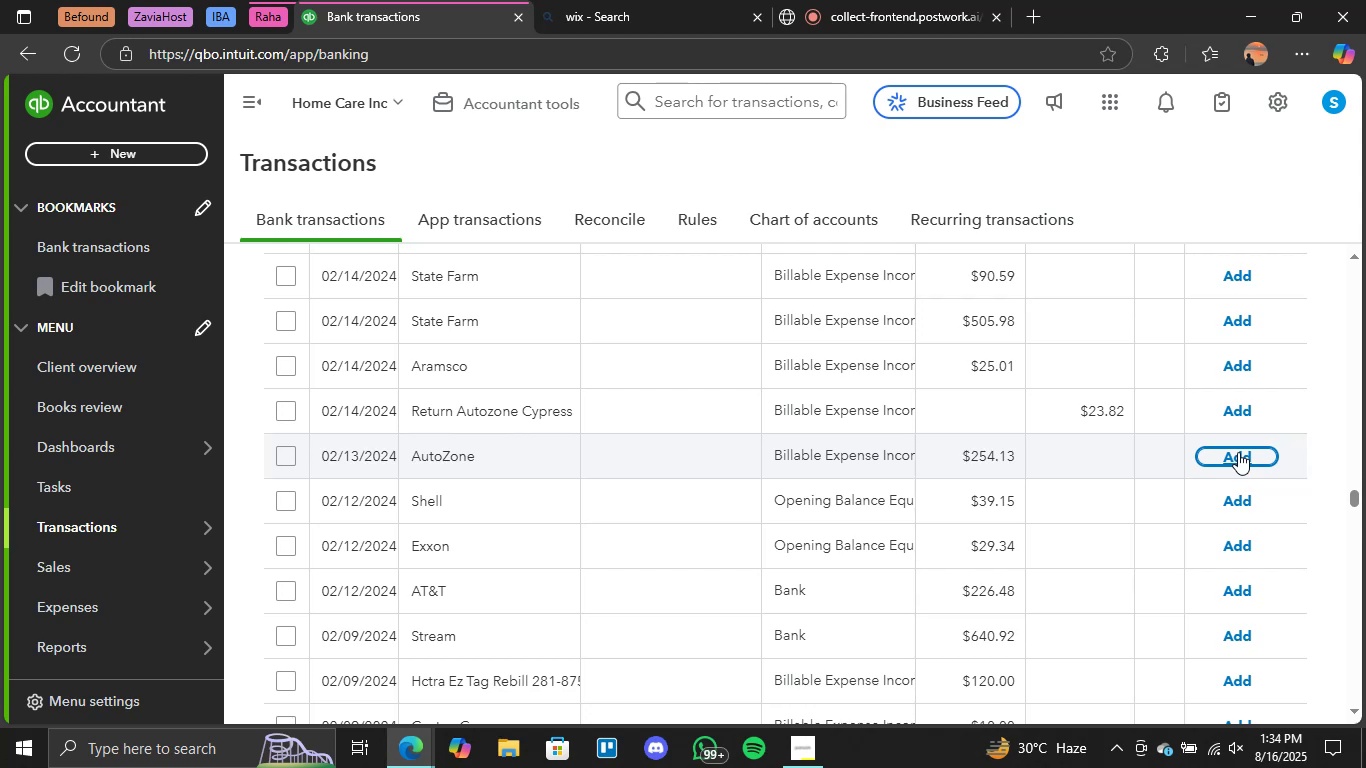 
wait(21.76)
 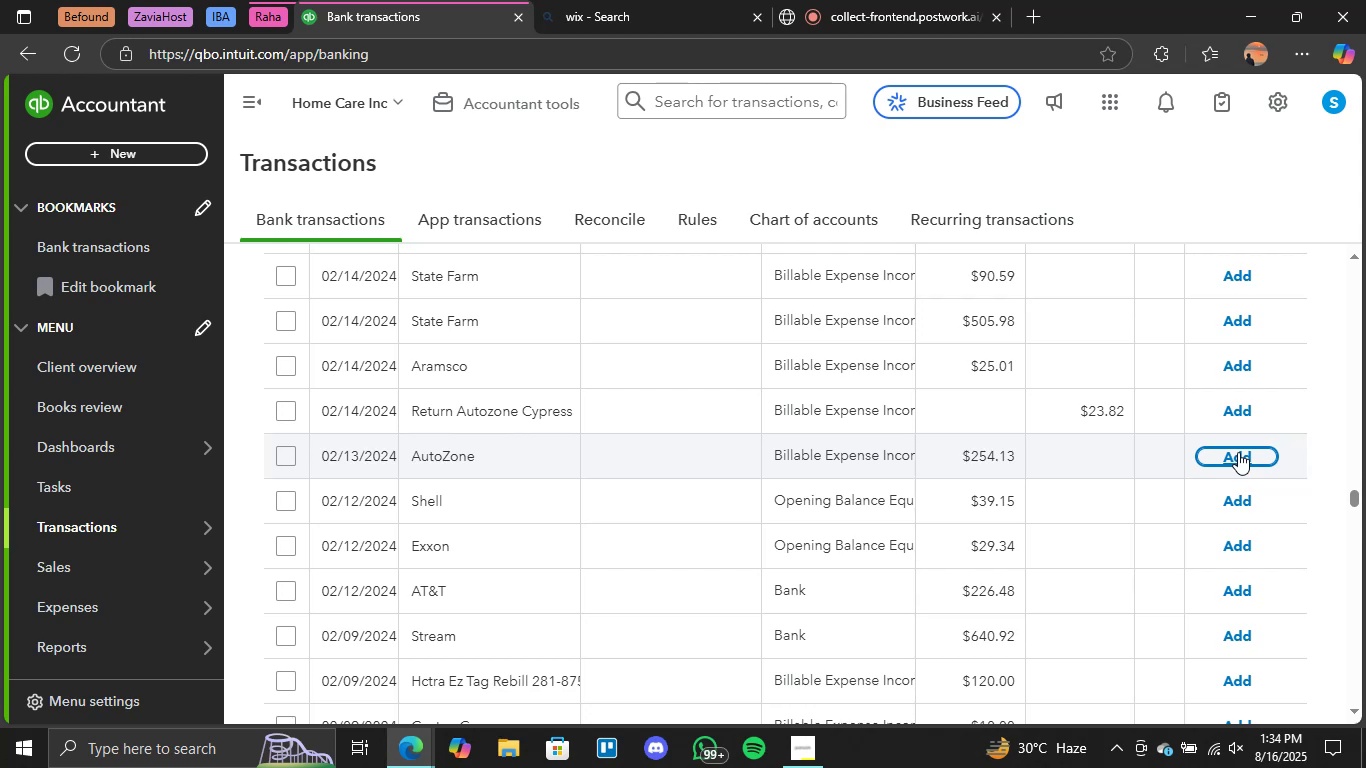 
scroll: coordinate [1232, 458], scroll_direction: up, amount: 5.0
 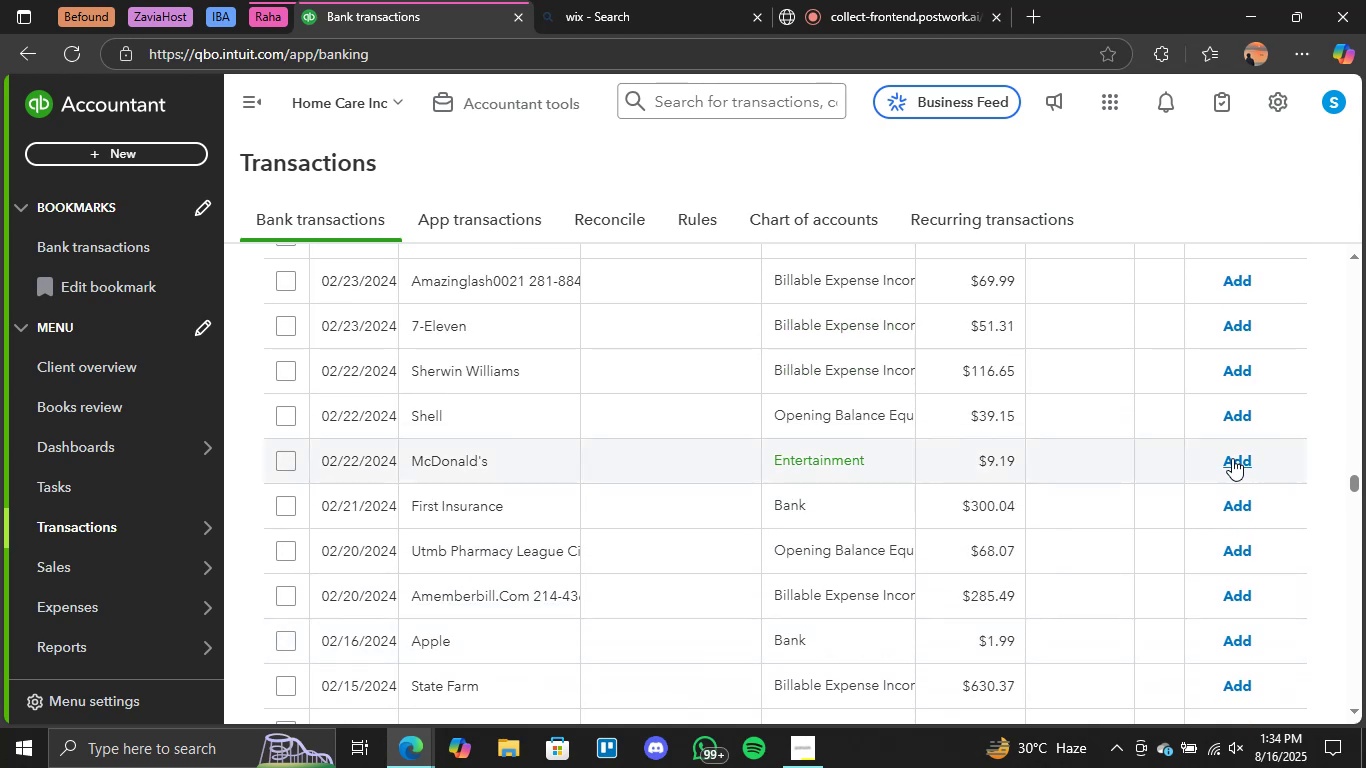 
left_click([1232, 458])
 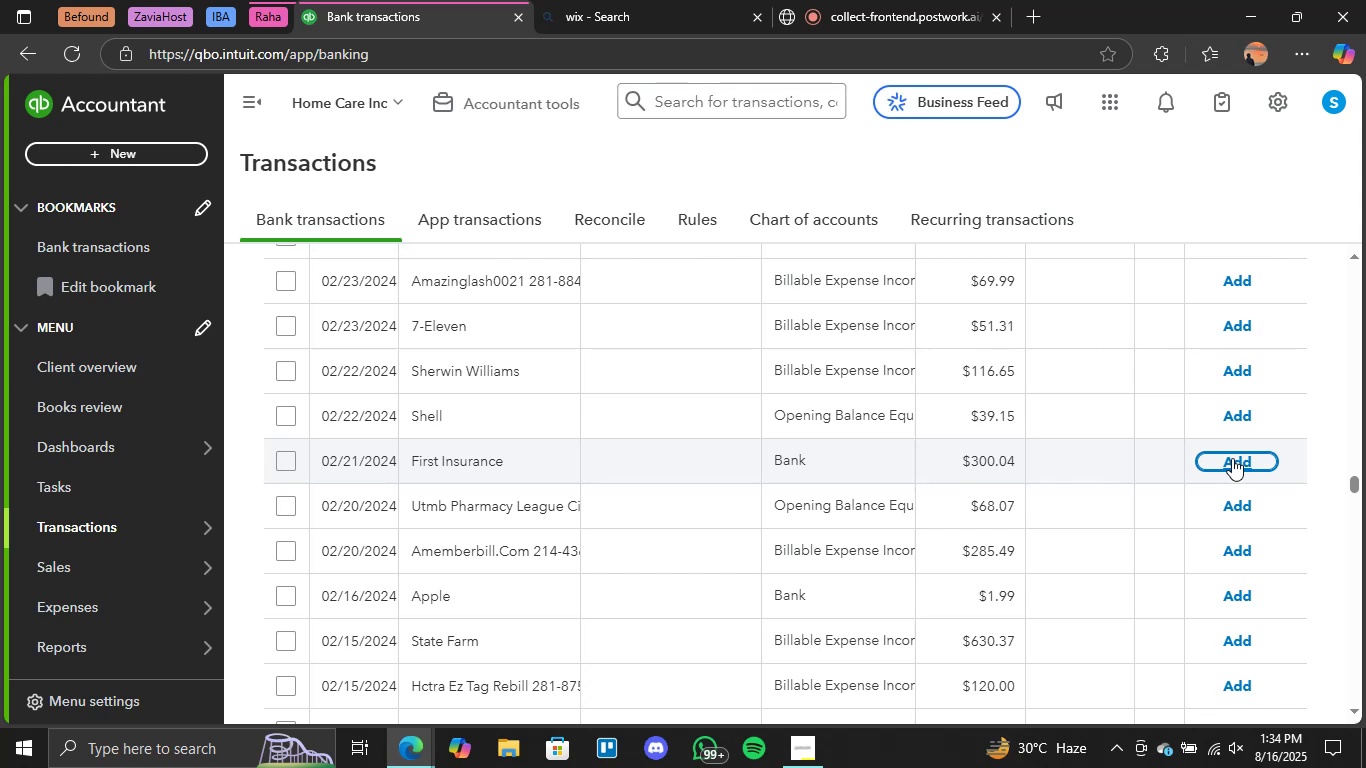 
wait(13.83)
 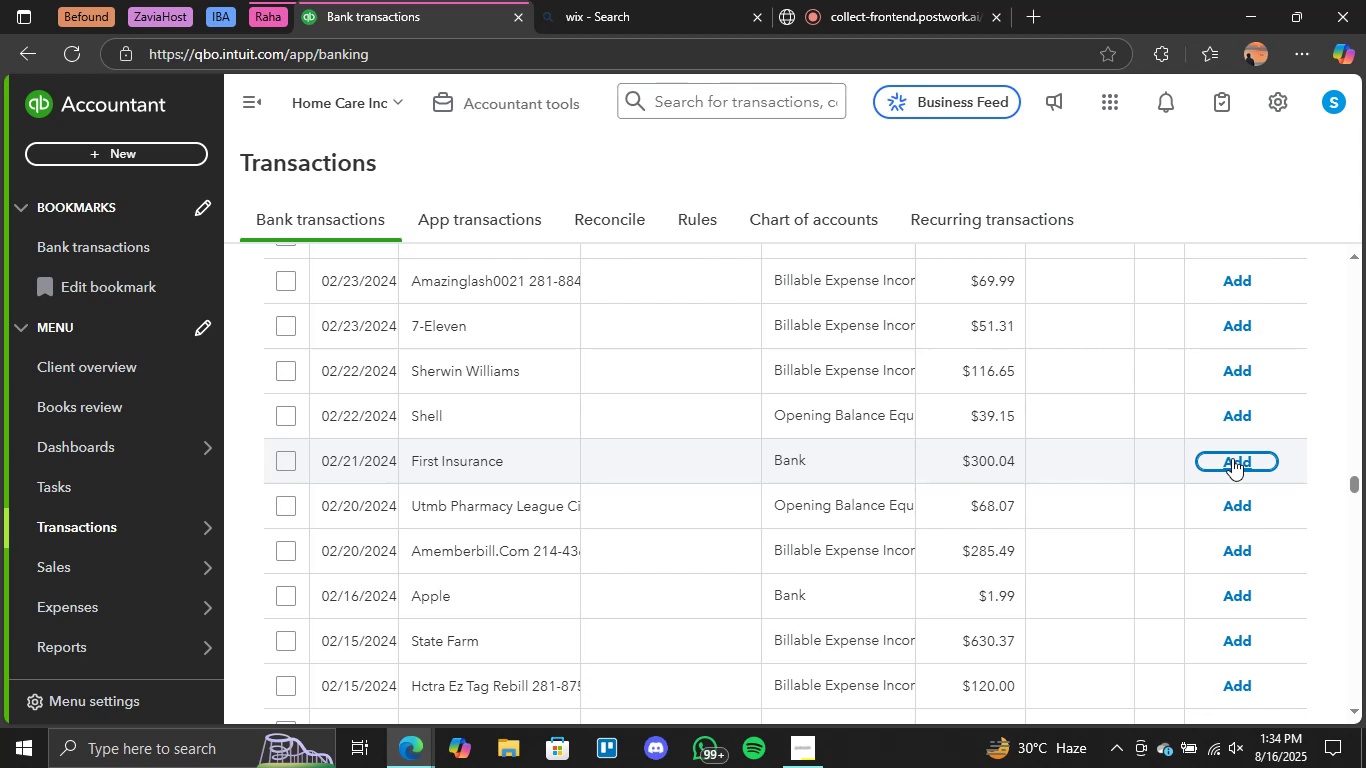 
scroll: coordinate [1191, 486], scroll_direction: up, amount: 6.0
 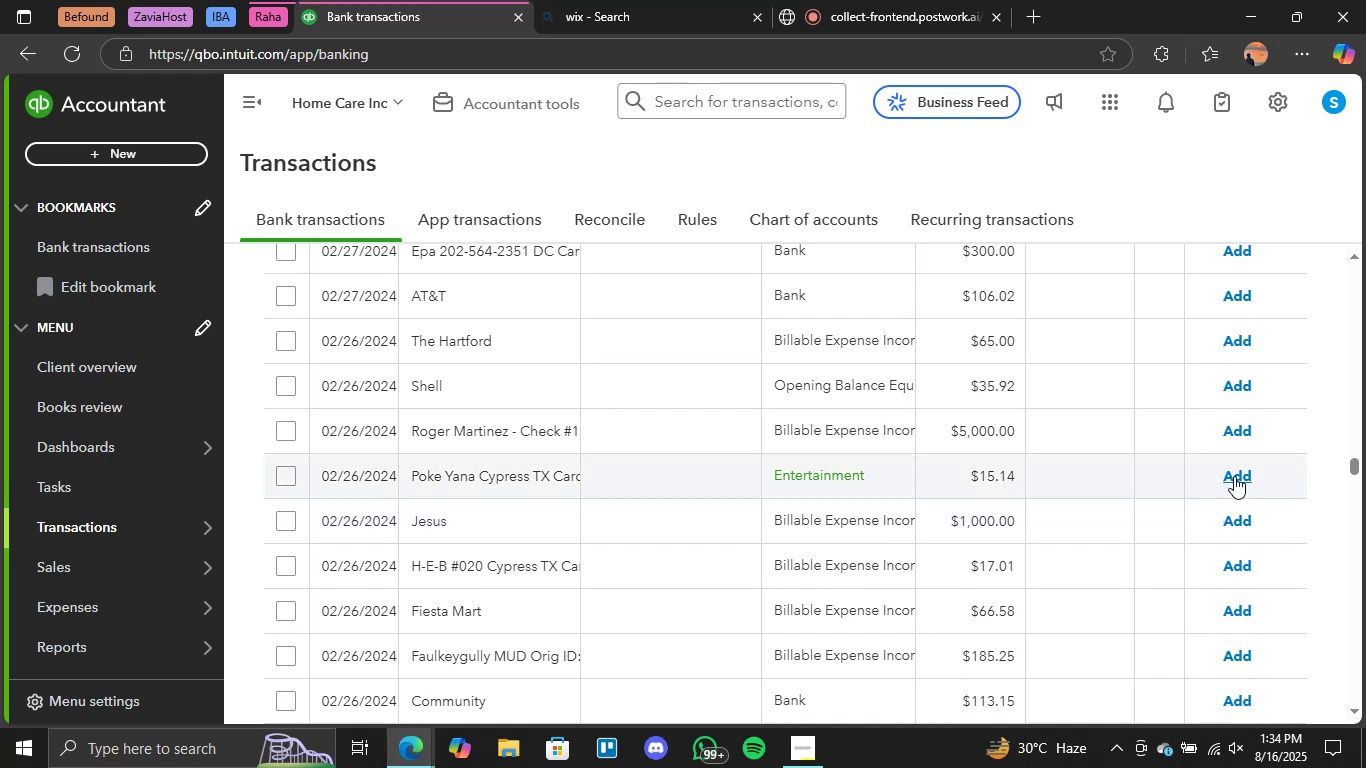 
left_click([1235, 477])
 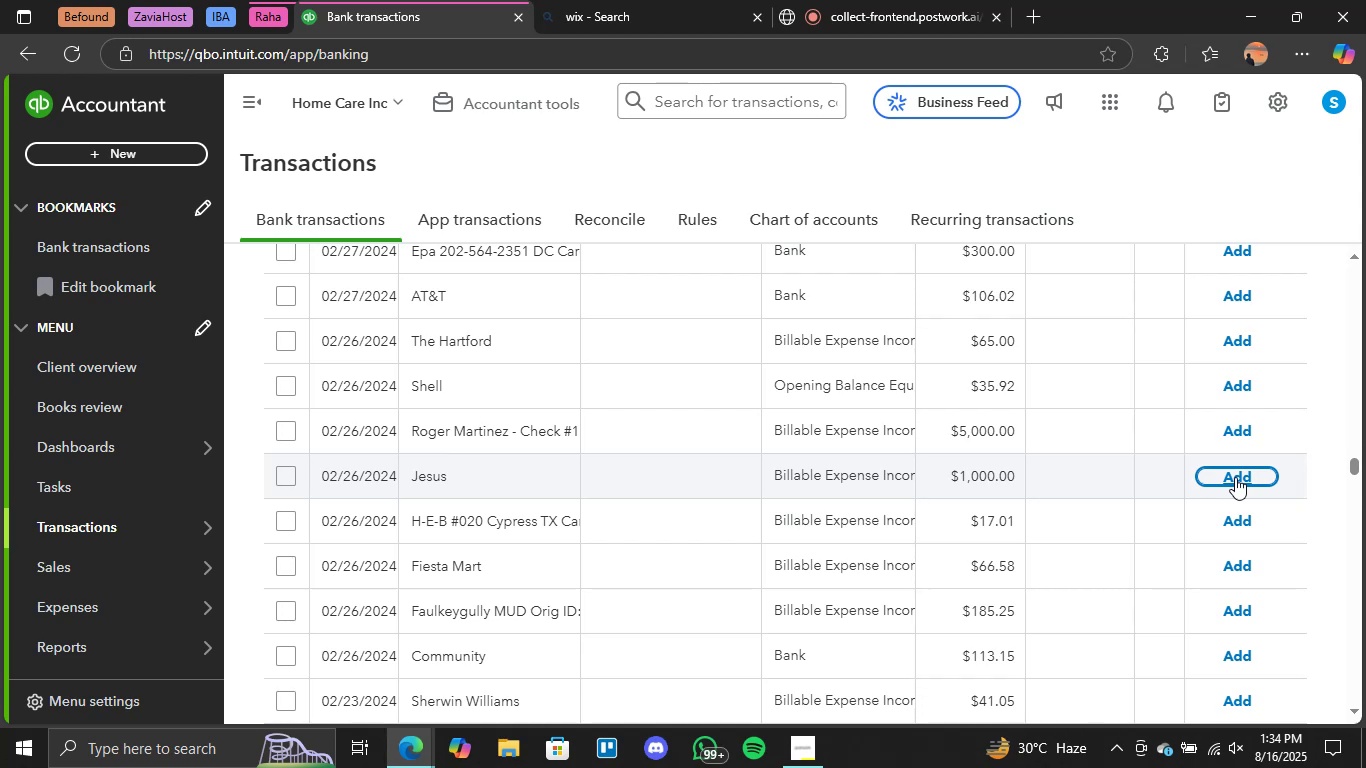 
wait(23.14)
 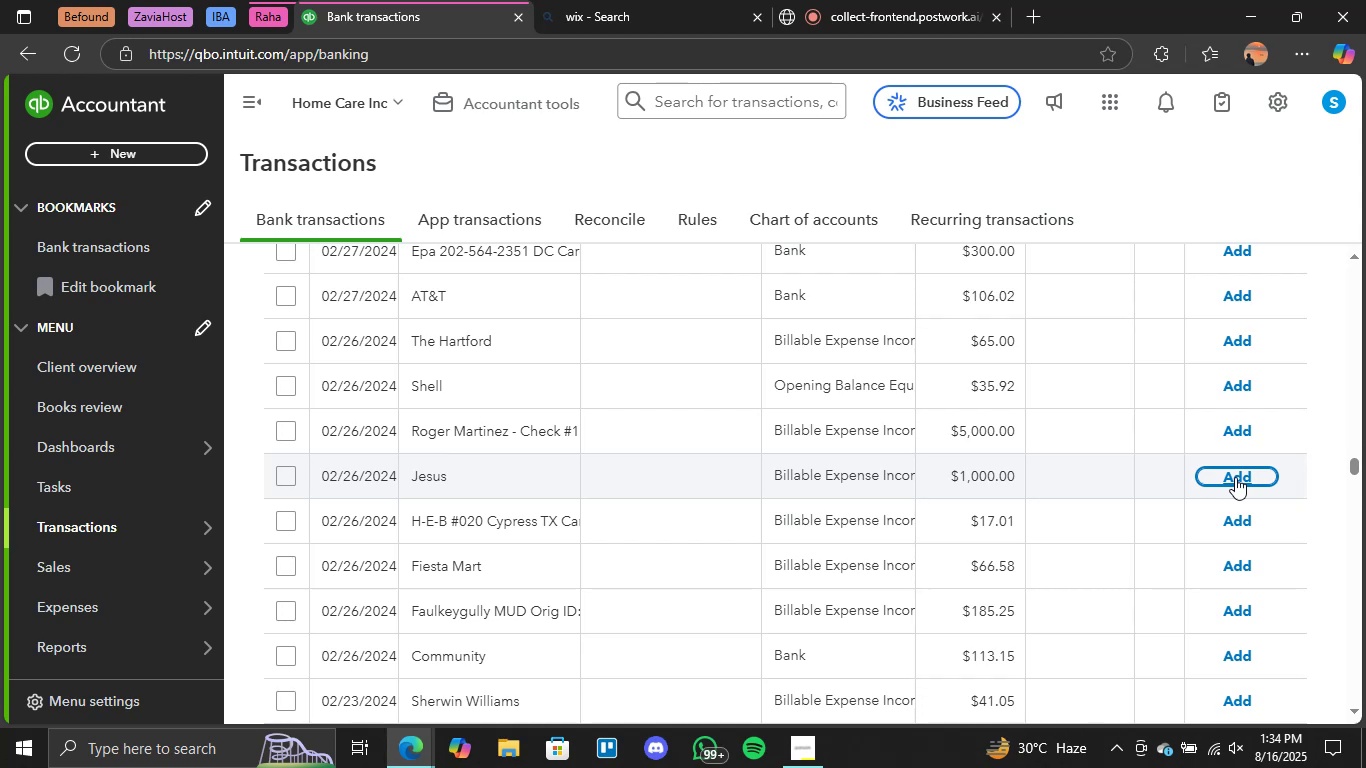 
scroll: coordinate [1221, 491], scroll_direction: up, amount: 5.0
 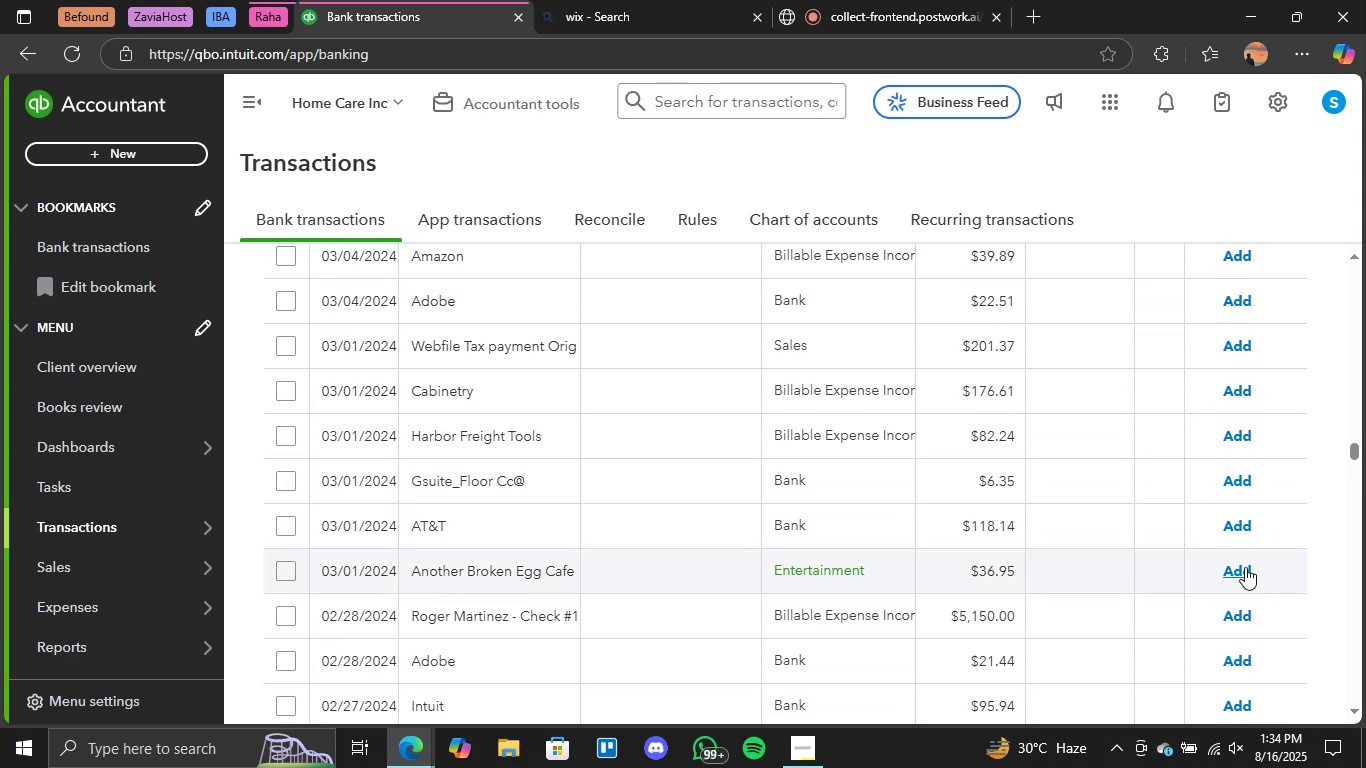 
left_click([1242, 568])
 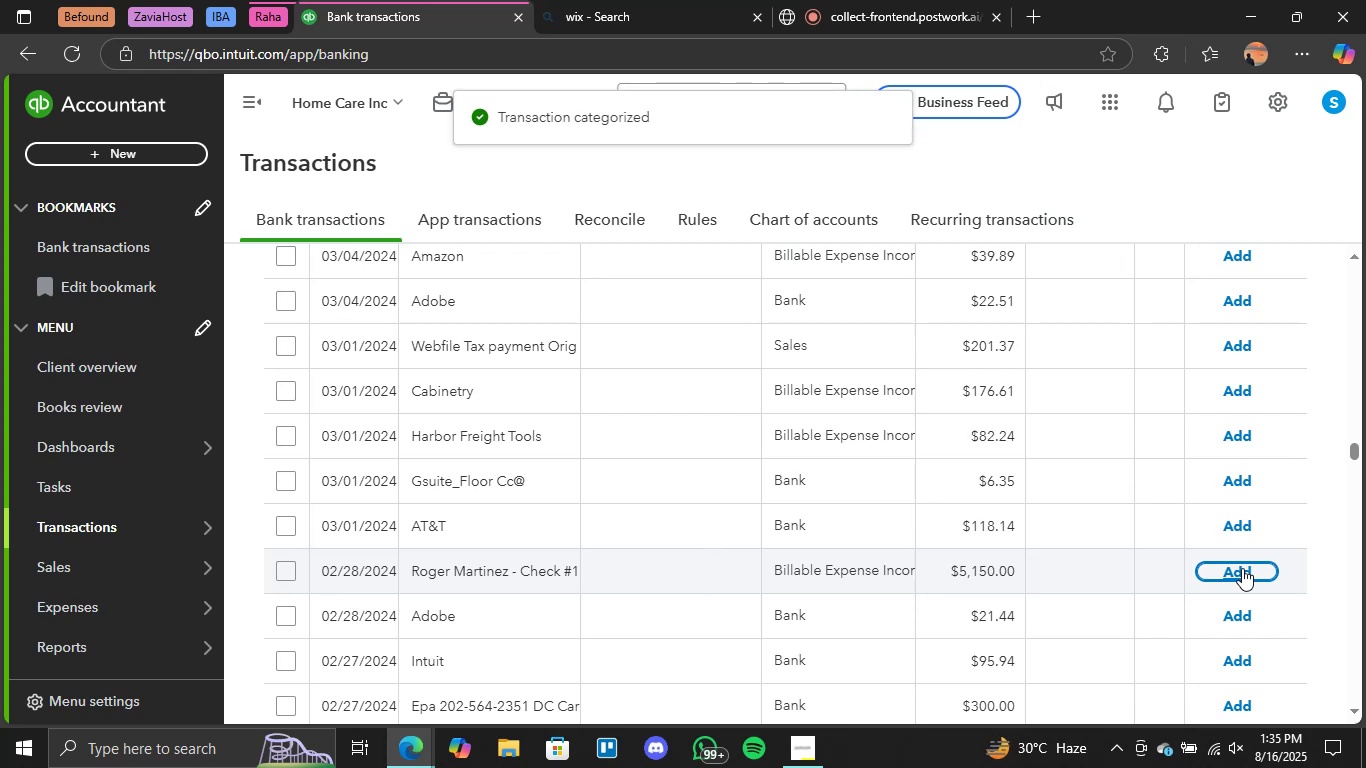 
wait(12.48)
 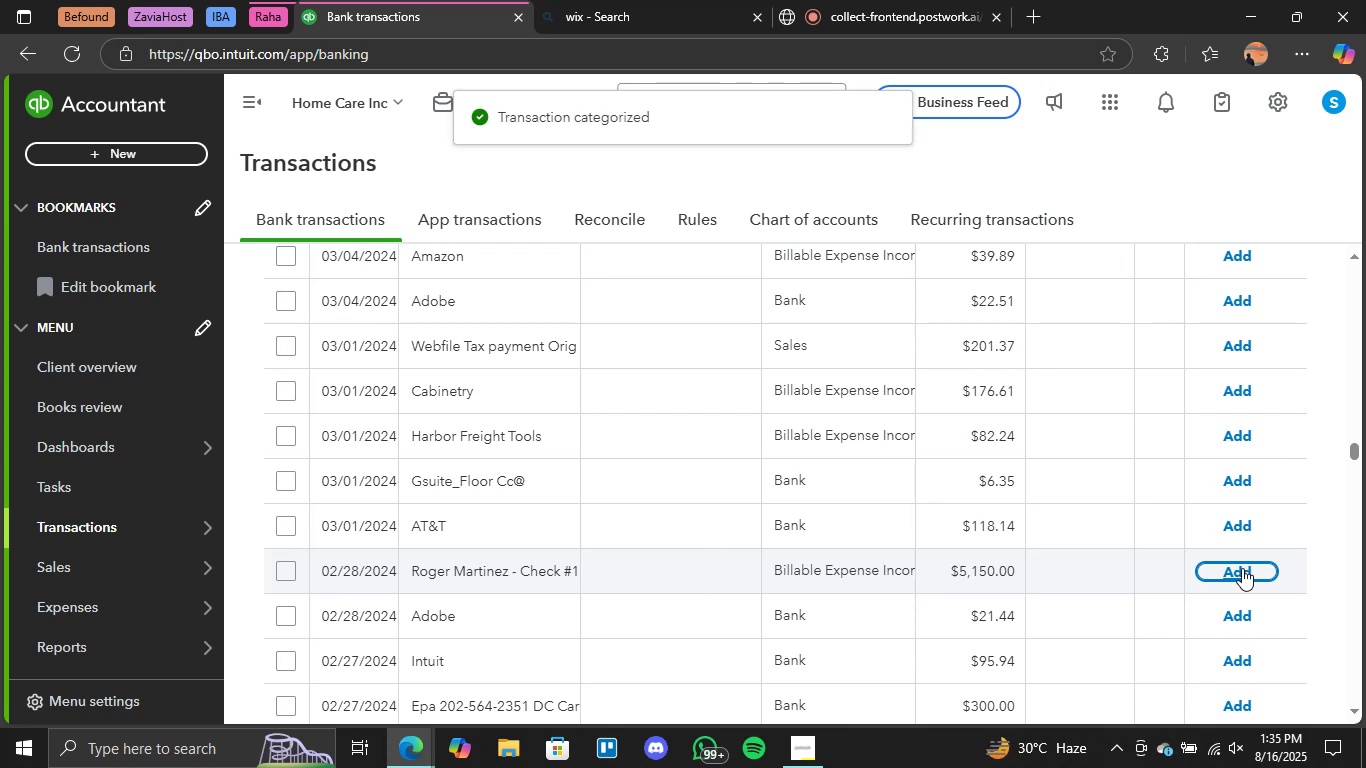 
scroll: coordinate [1077, 592], scroll_direction: down, amount: 2.0
 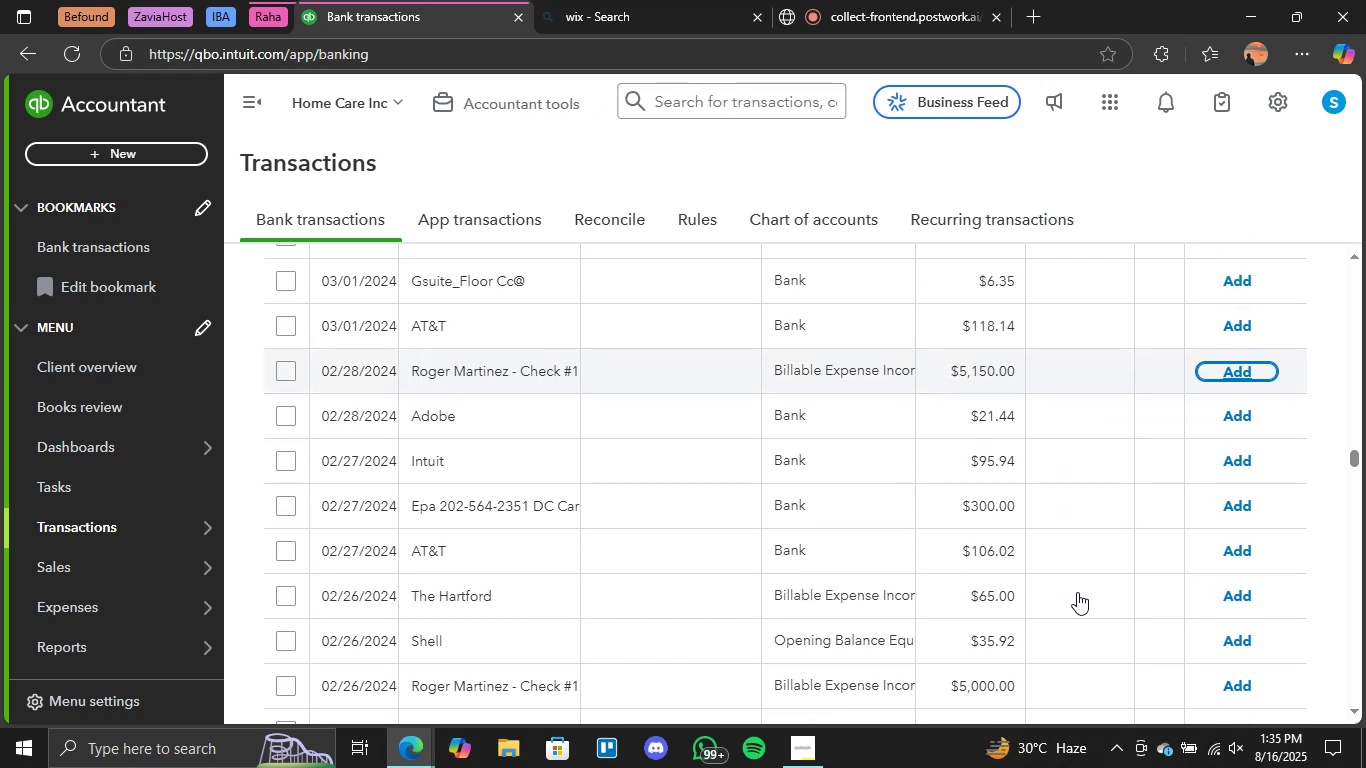 
scroll: coordinate [1077, 592], scroll_direction: up, amount: 6.0
 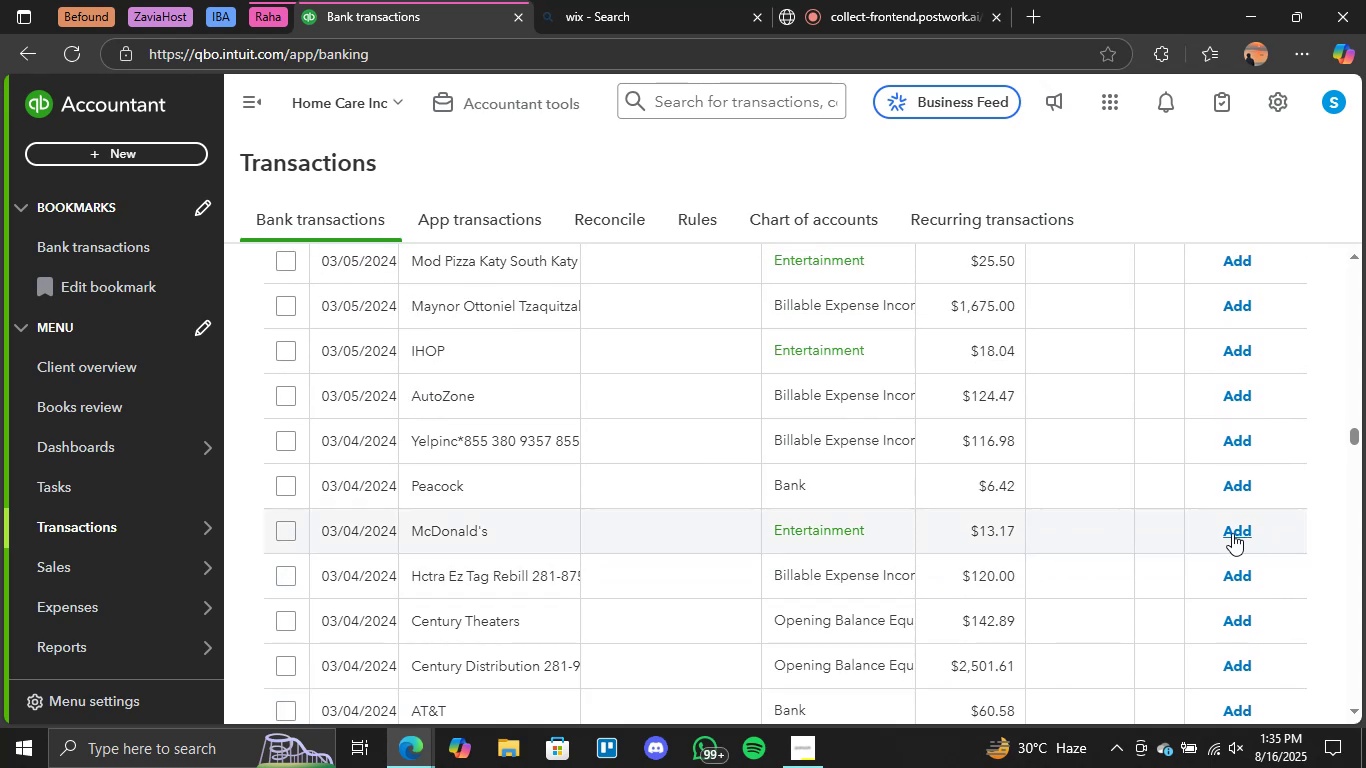 
left_click([1232, 533])
 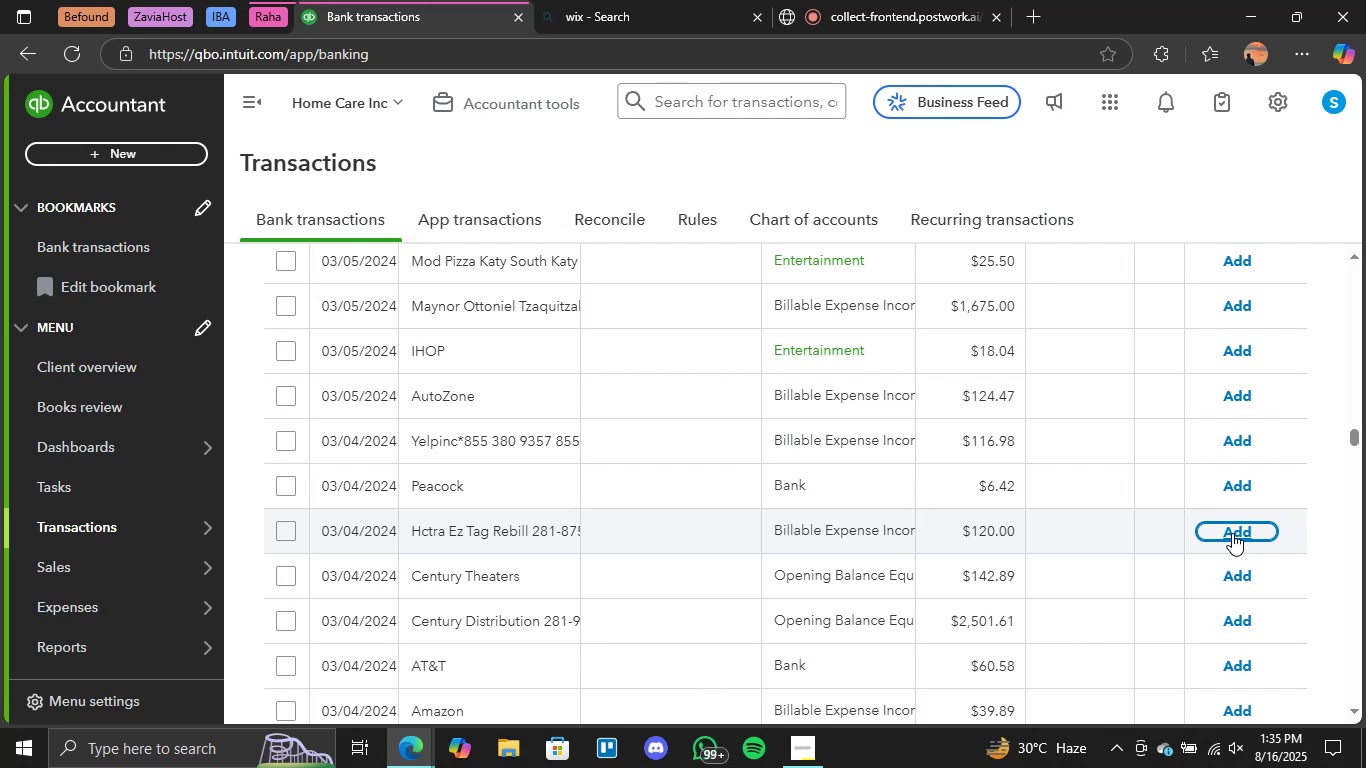 
wait(34.51)
 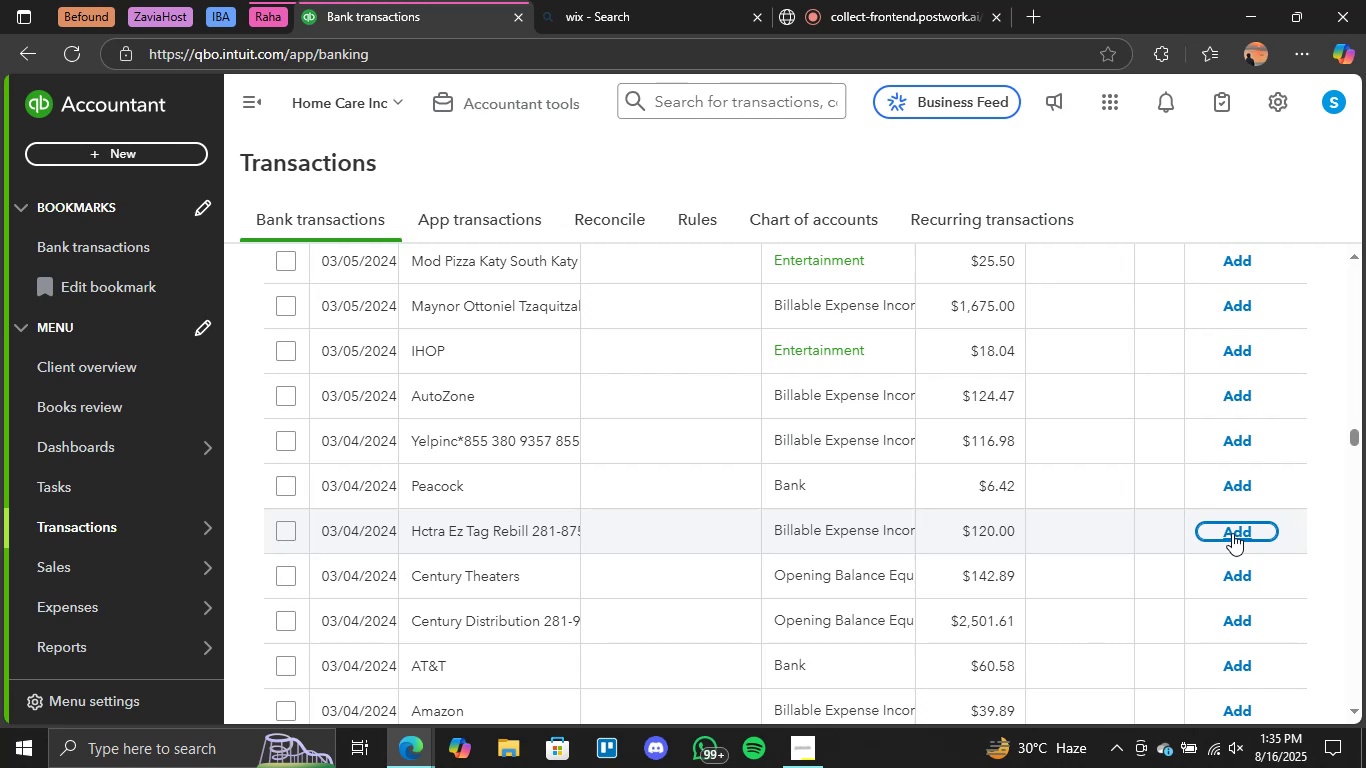 
scroll: coordinate [1168, 555], scroll_direction: up, amount: 3.0
 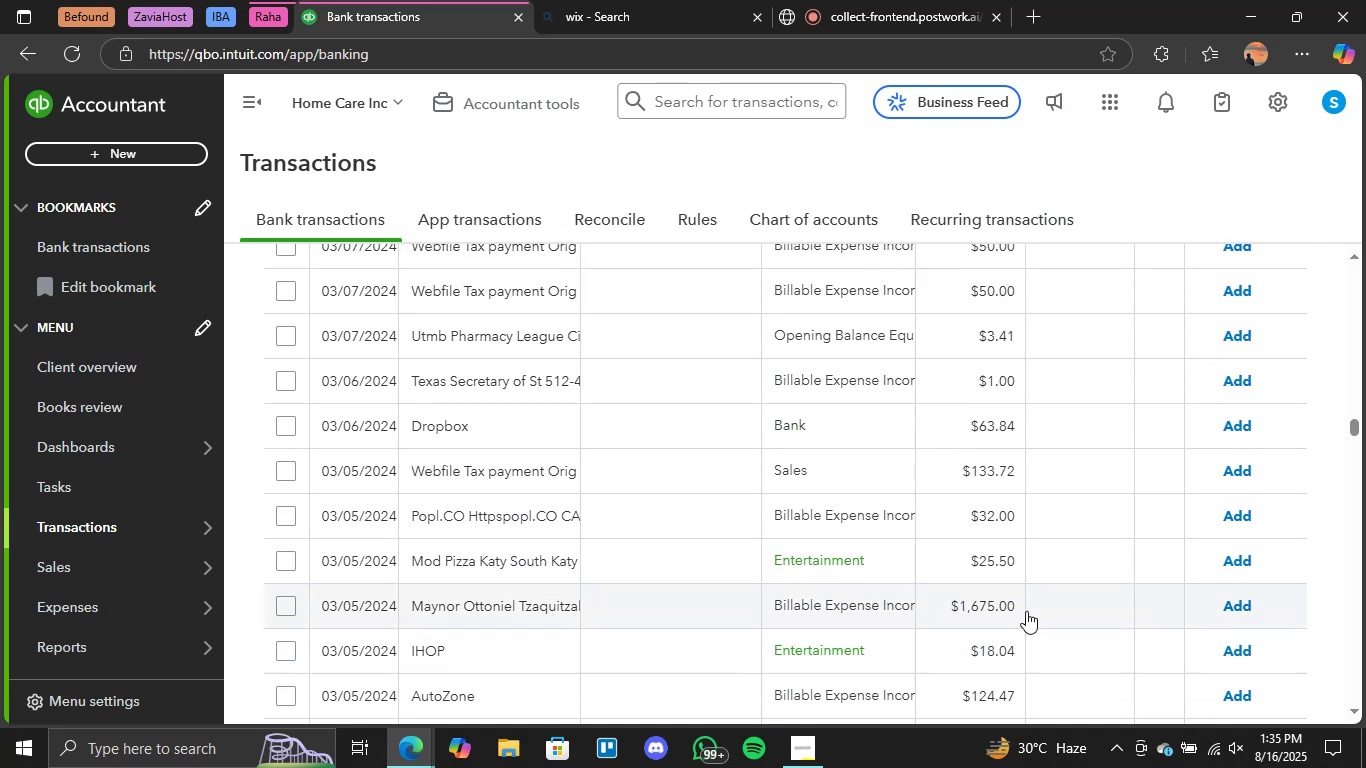 
scroll: coordinate [1033, 619], scroll_direction: down, amount: 1.0
 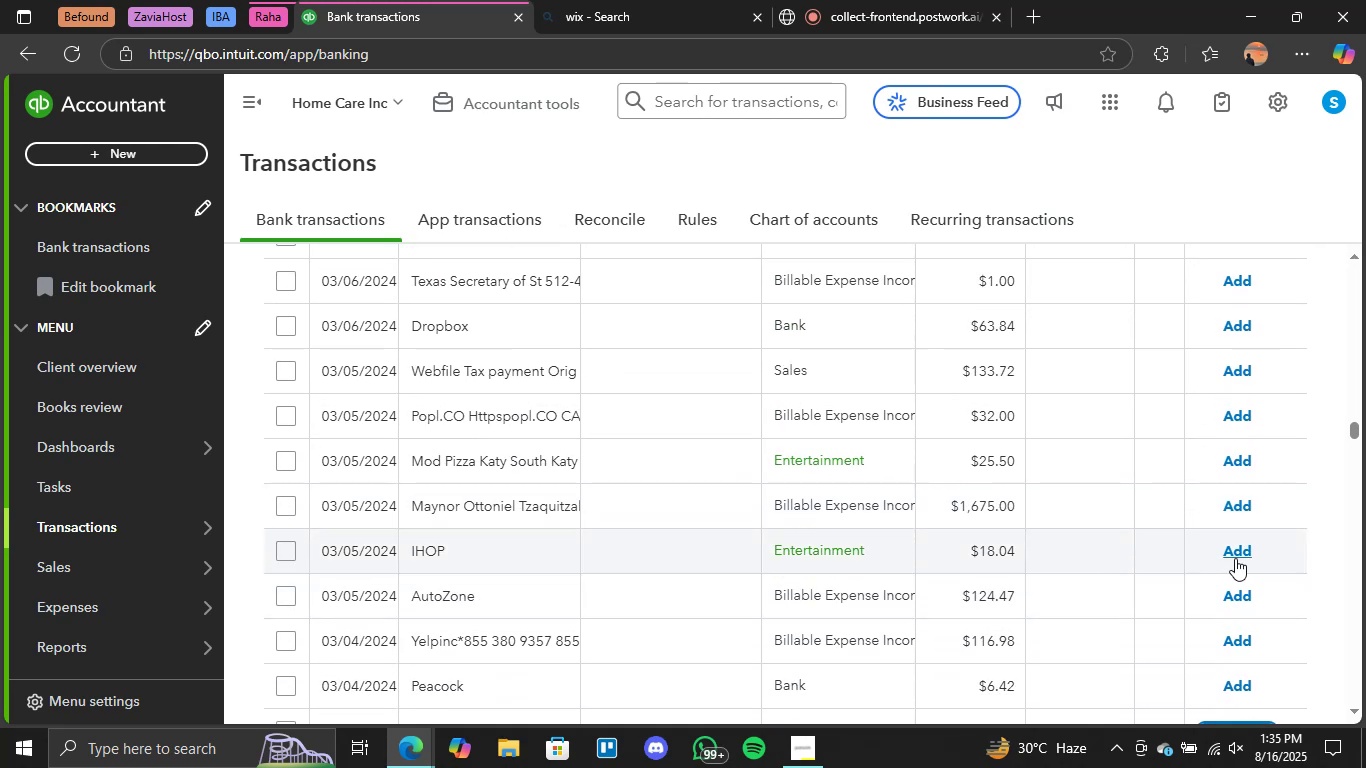 
left_click([1235, 557])
 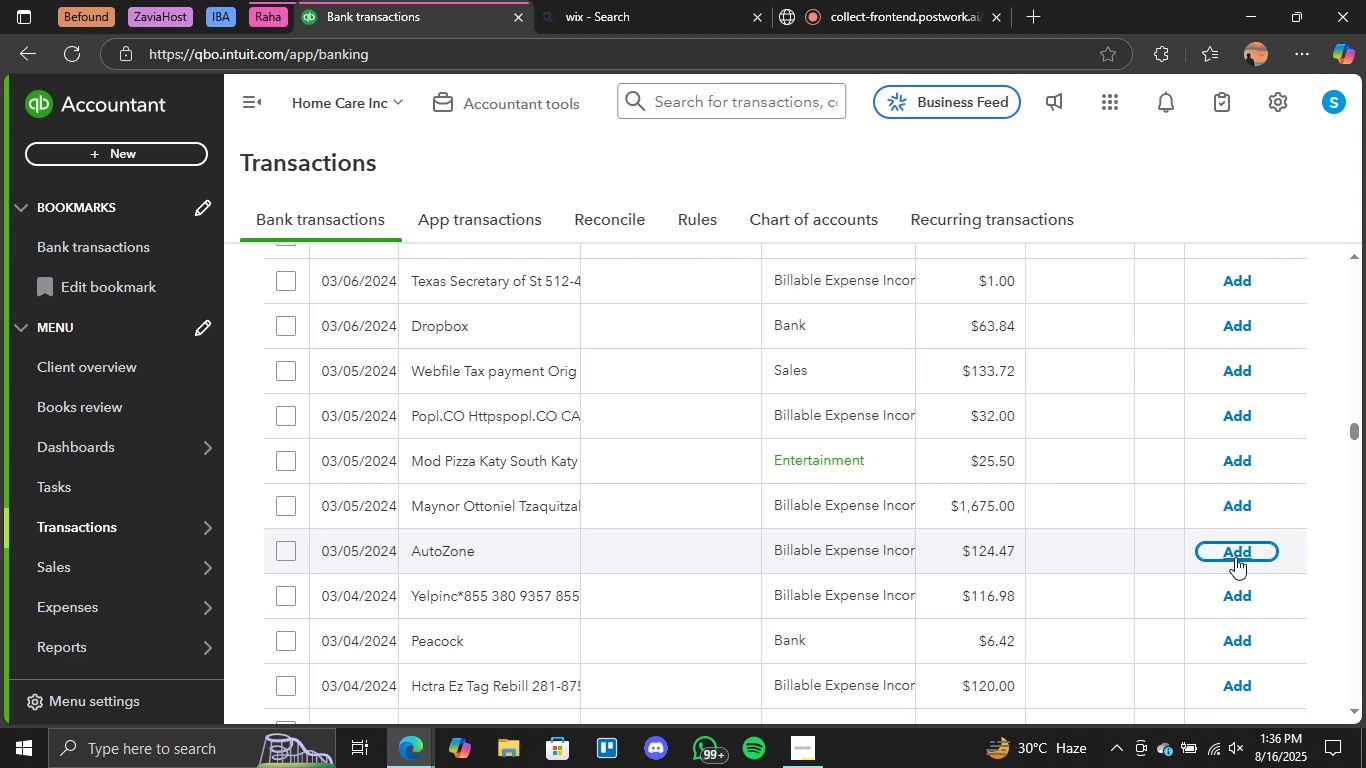 
wait(31.26)
 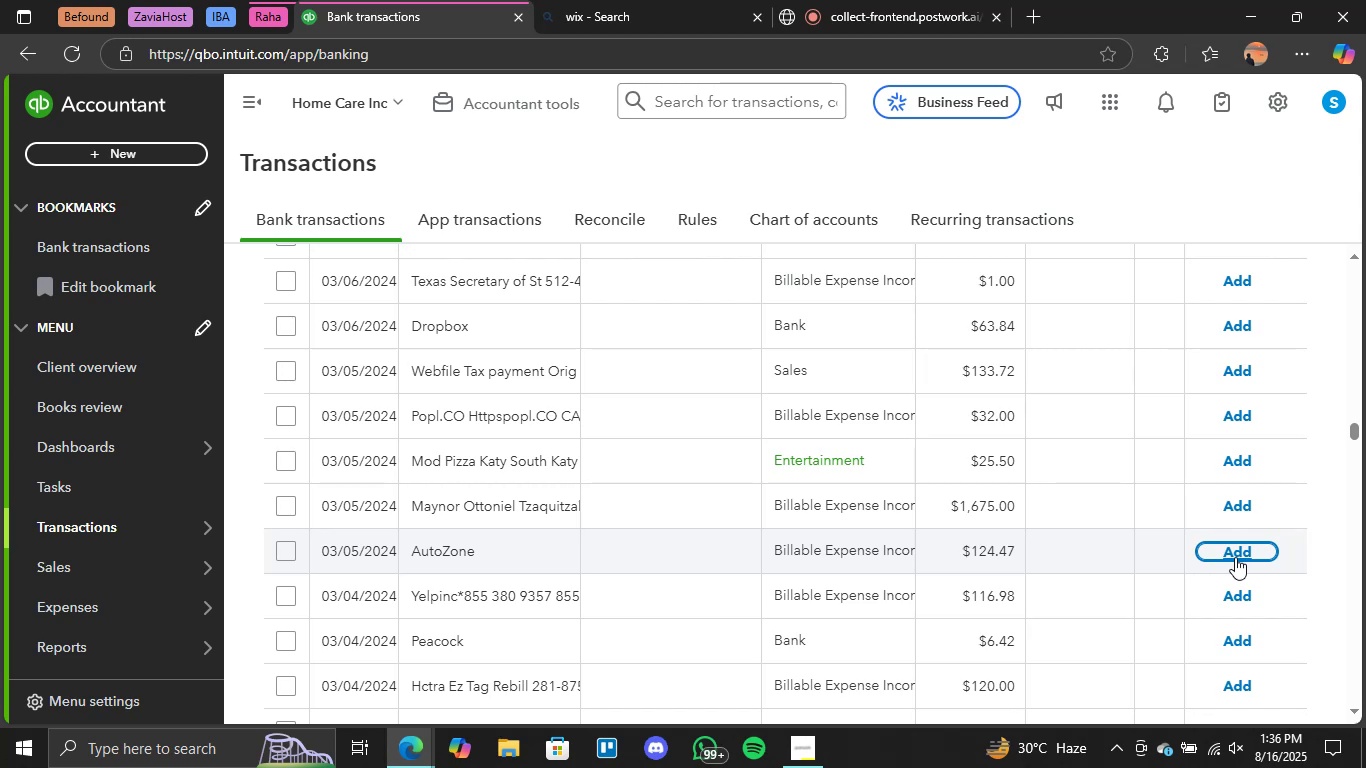 
left_click([1229, 457])
 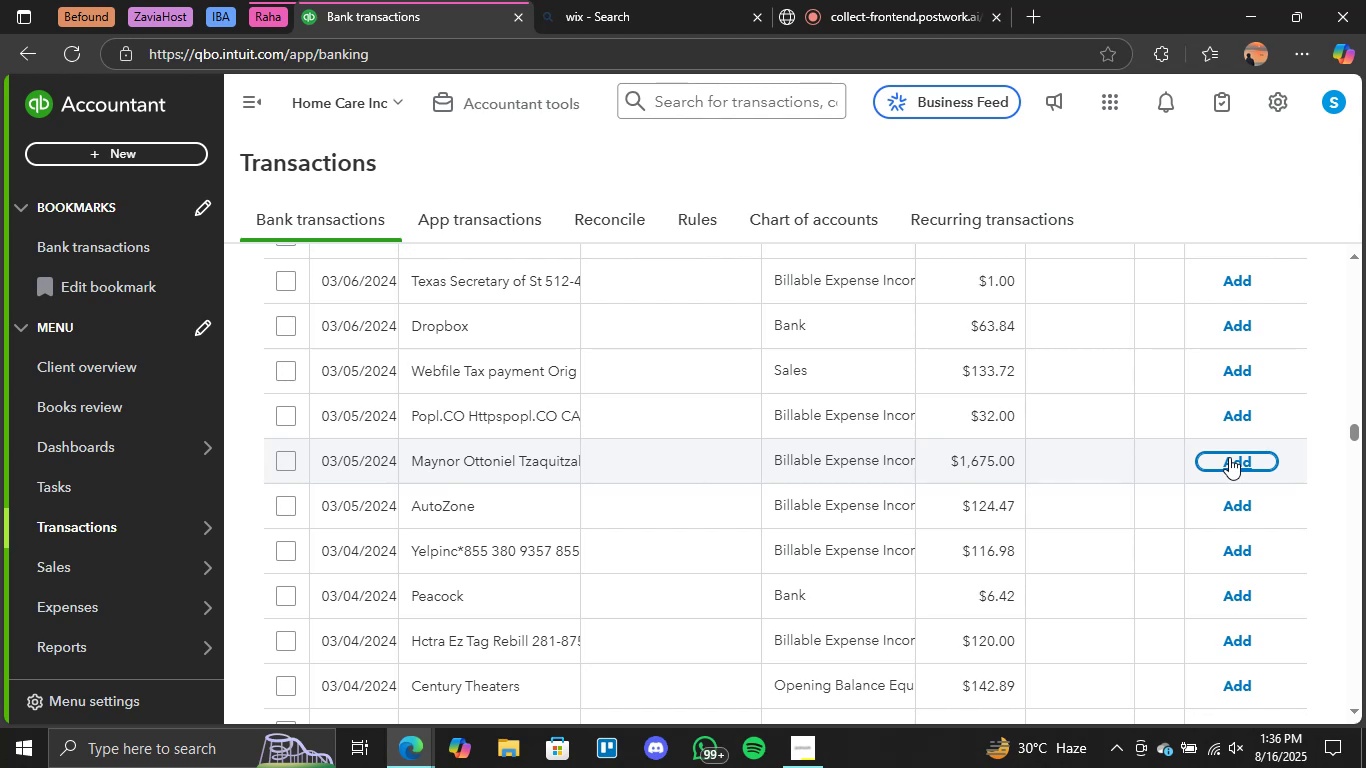 
wait(15.31)
 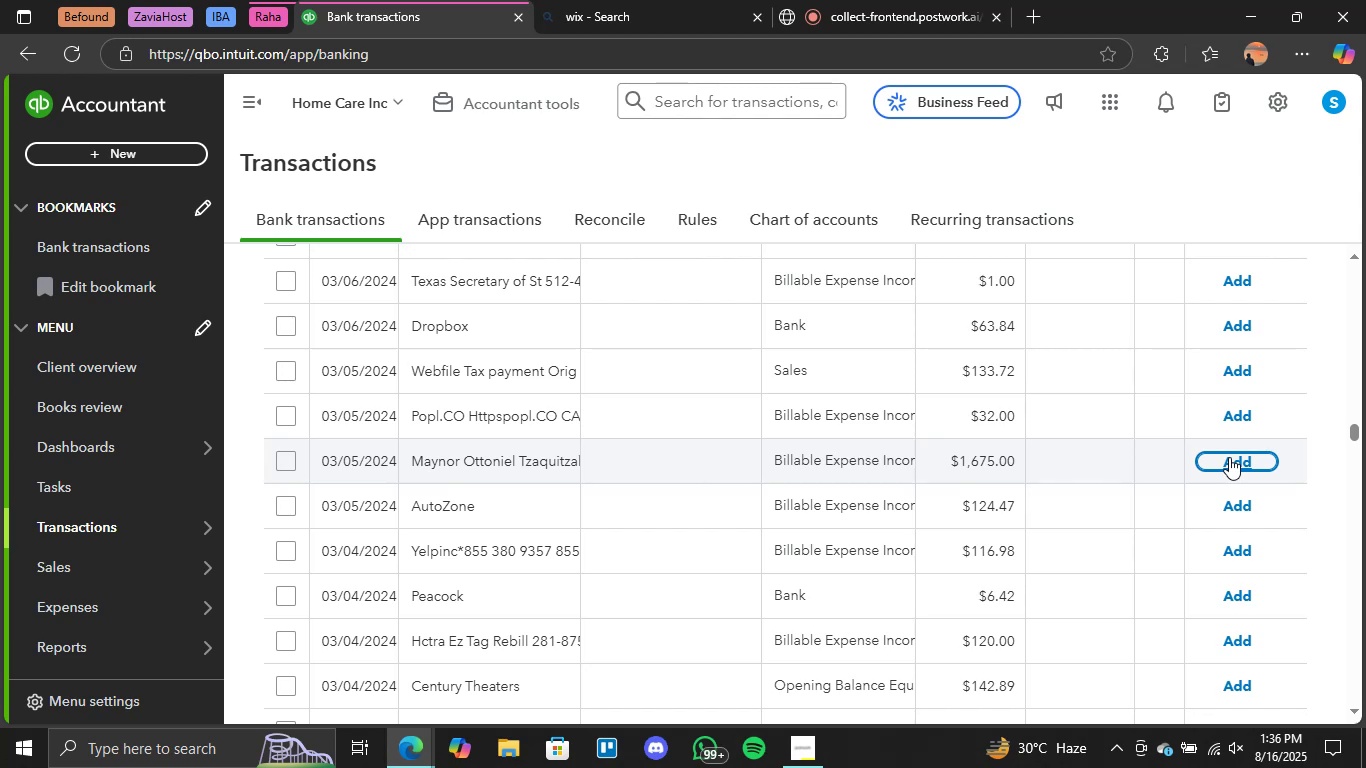 
scroll: coordinate [1224, 461], scroll_direction: up, amount: 4.0
 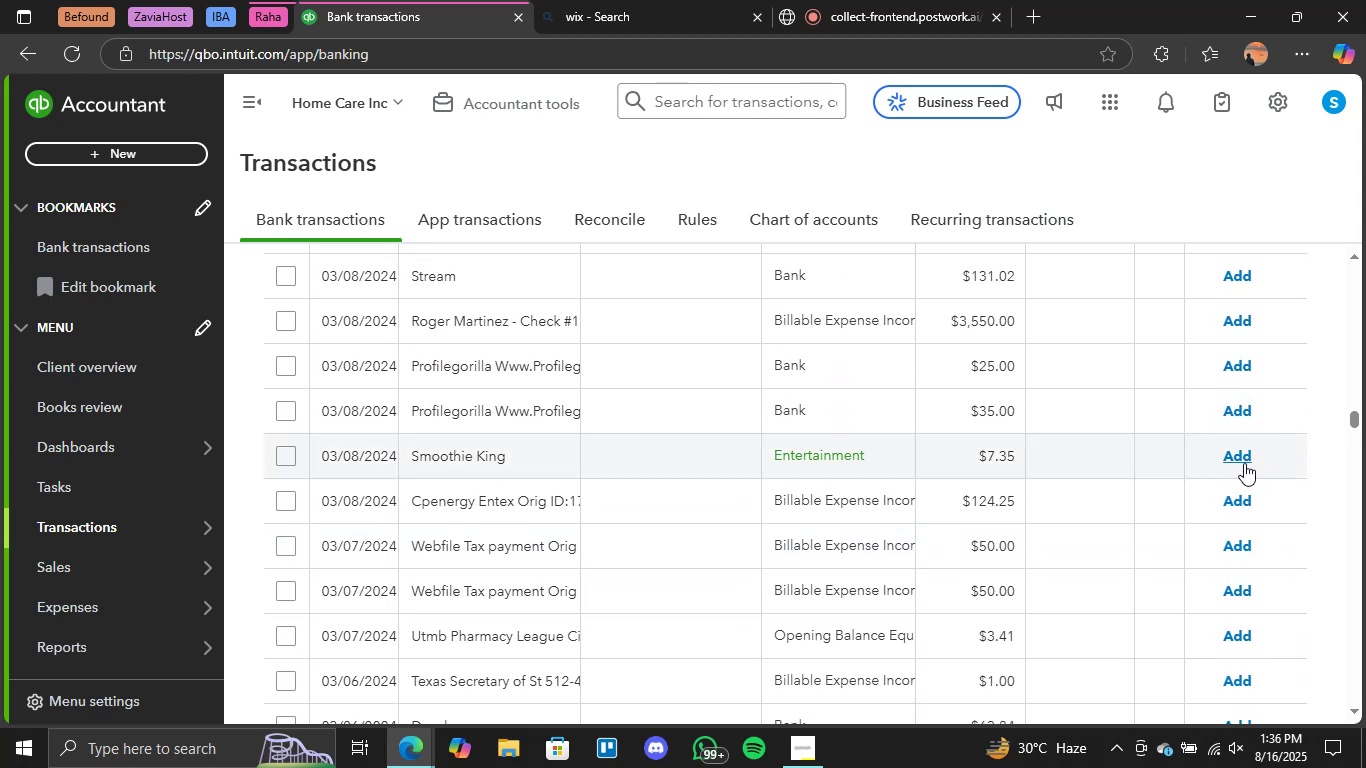 
left_click([1244, 462])
 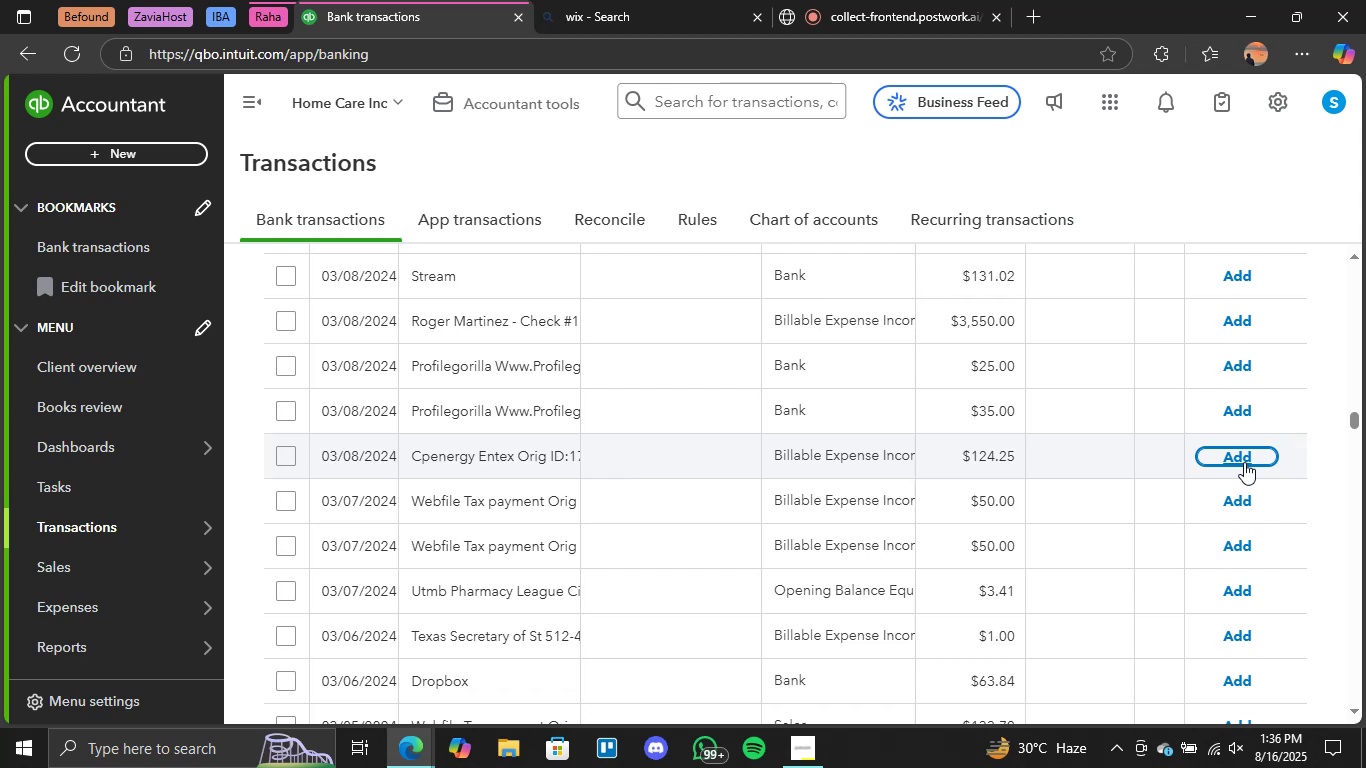 
wait(19.62)
 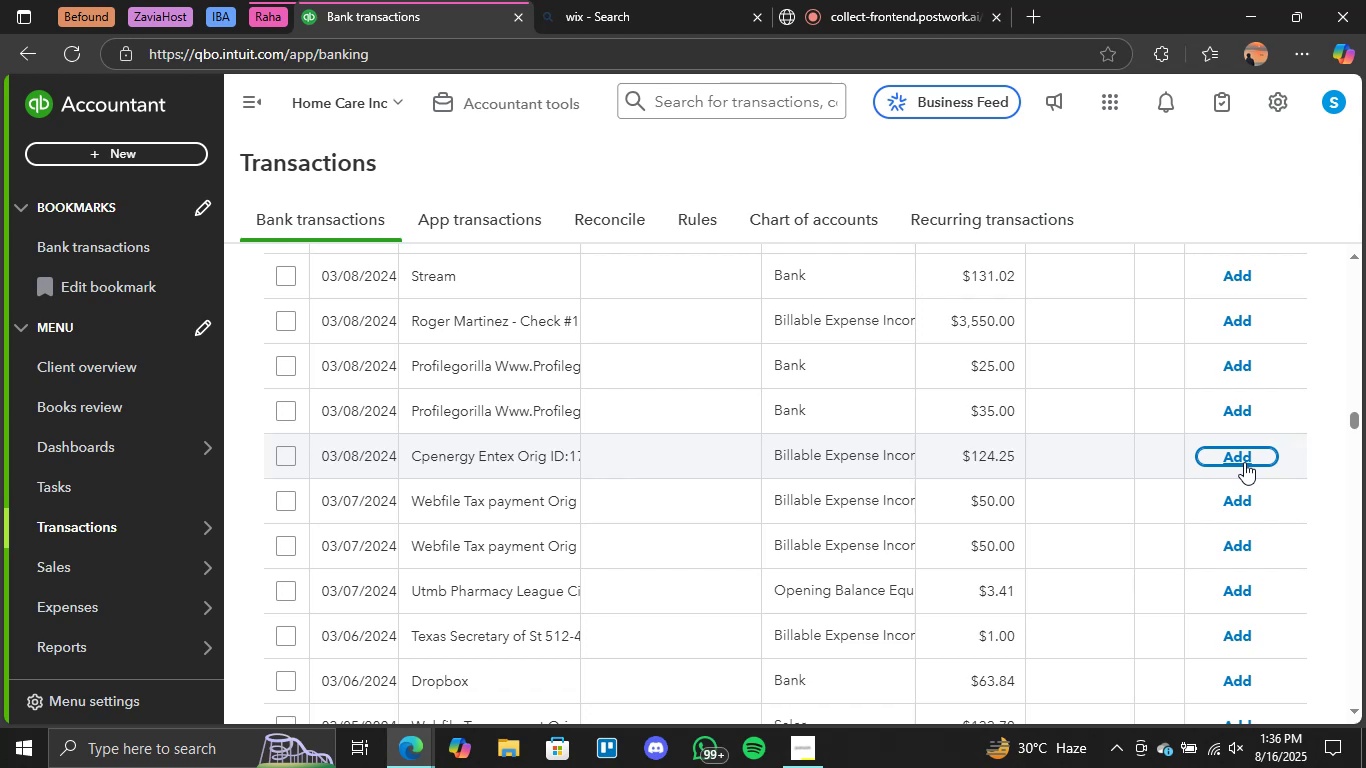 
scroll: coordinate [1212, 504], scroll_direction: up, amount: 4.0
 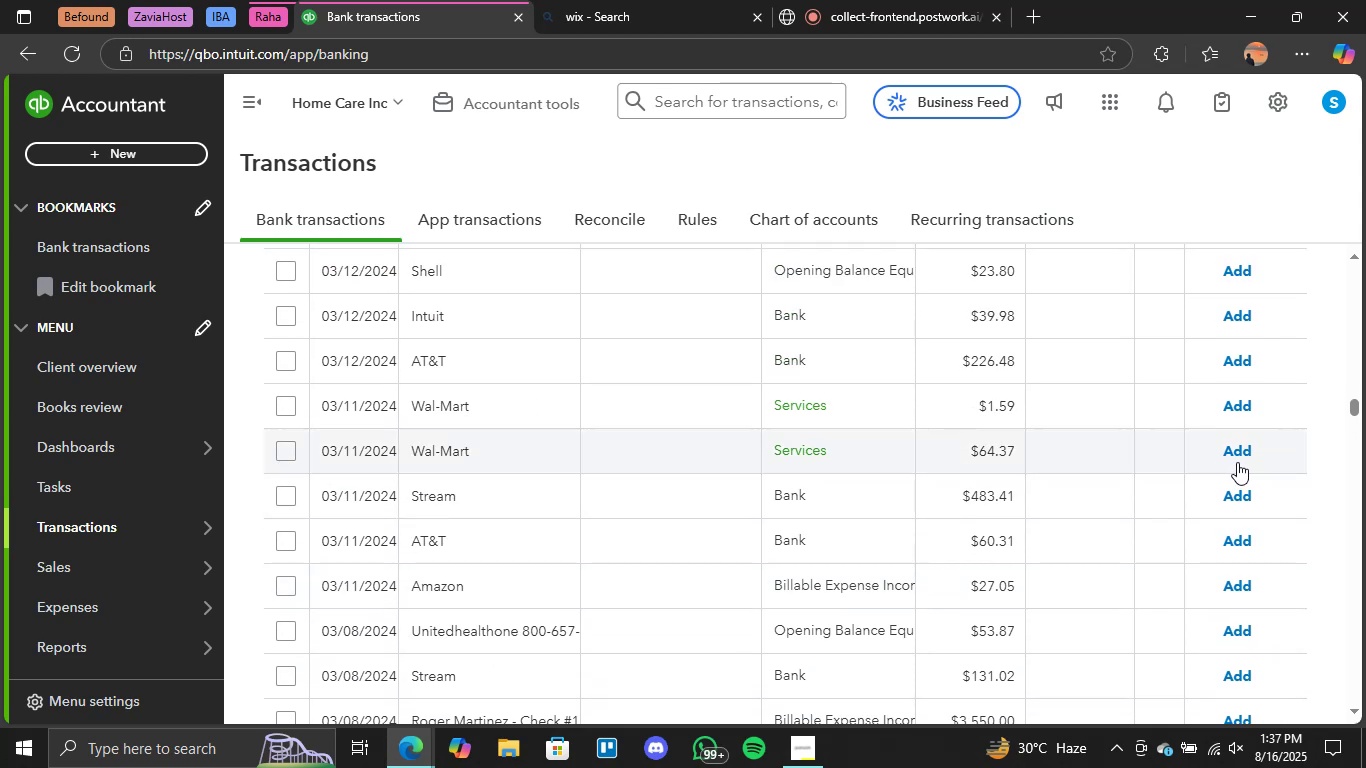 
left_click([1234, 452])
 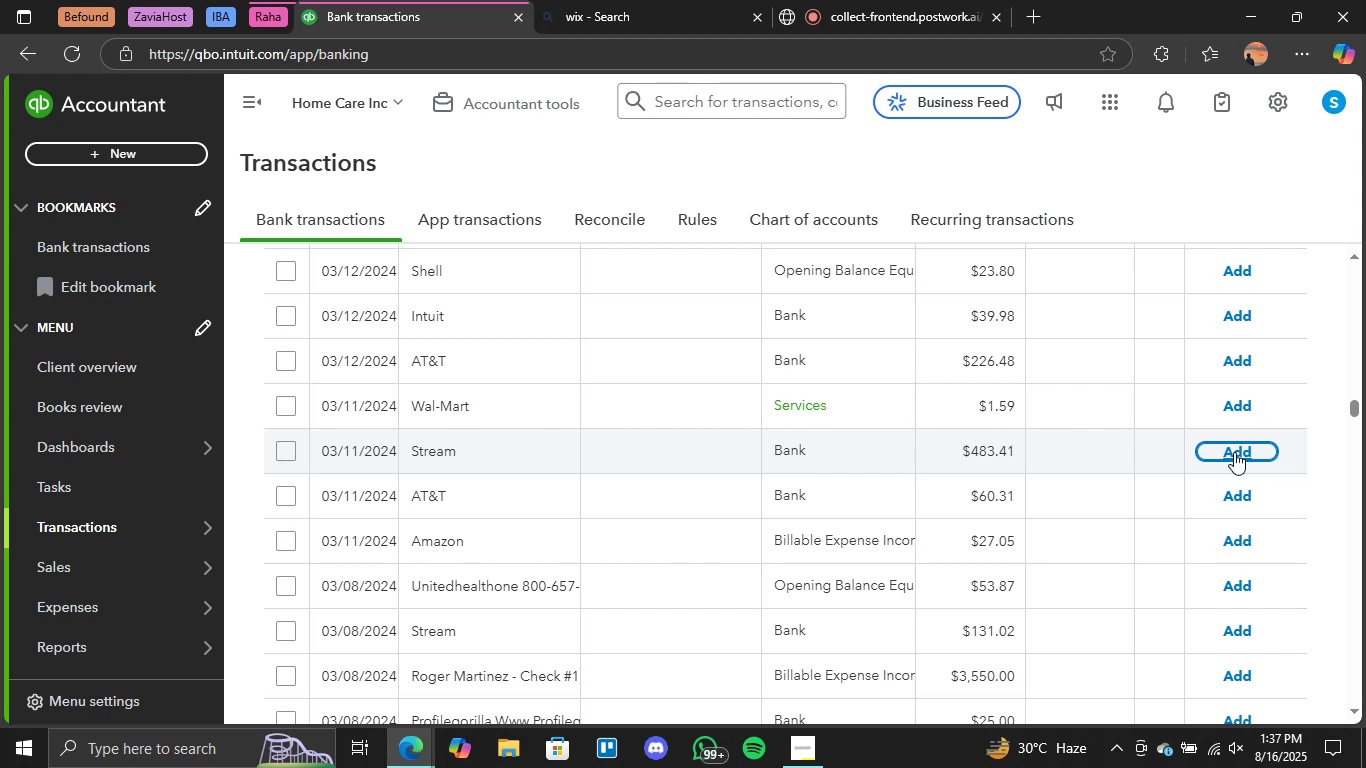 
wait(20.36)
 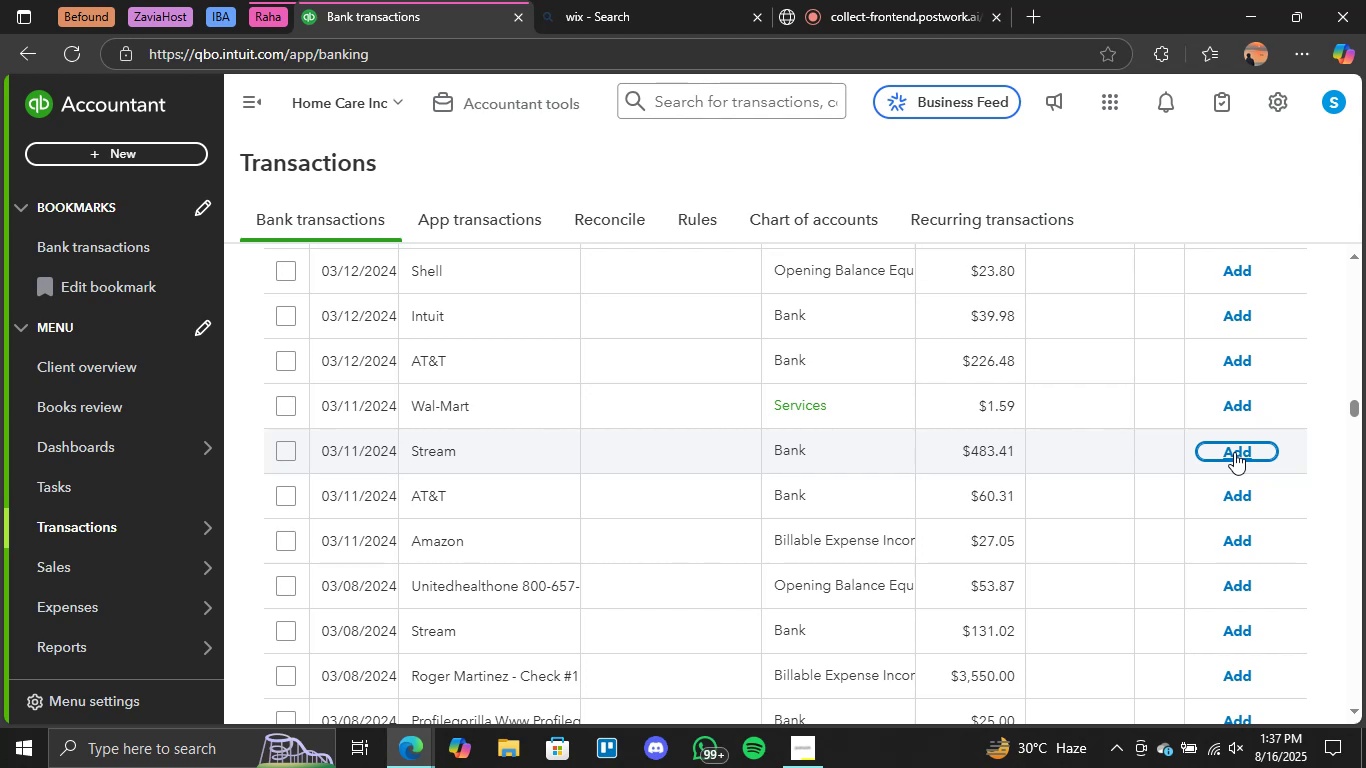 
left_click([1241, 404])
 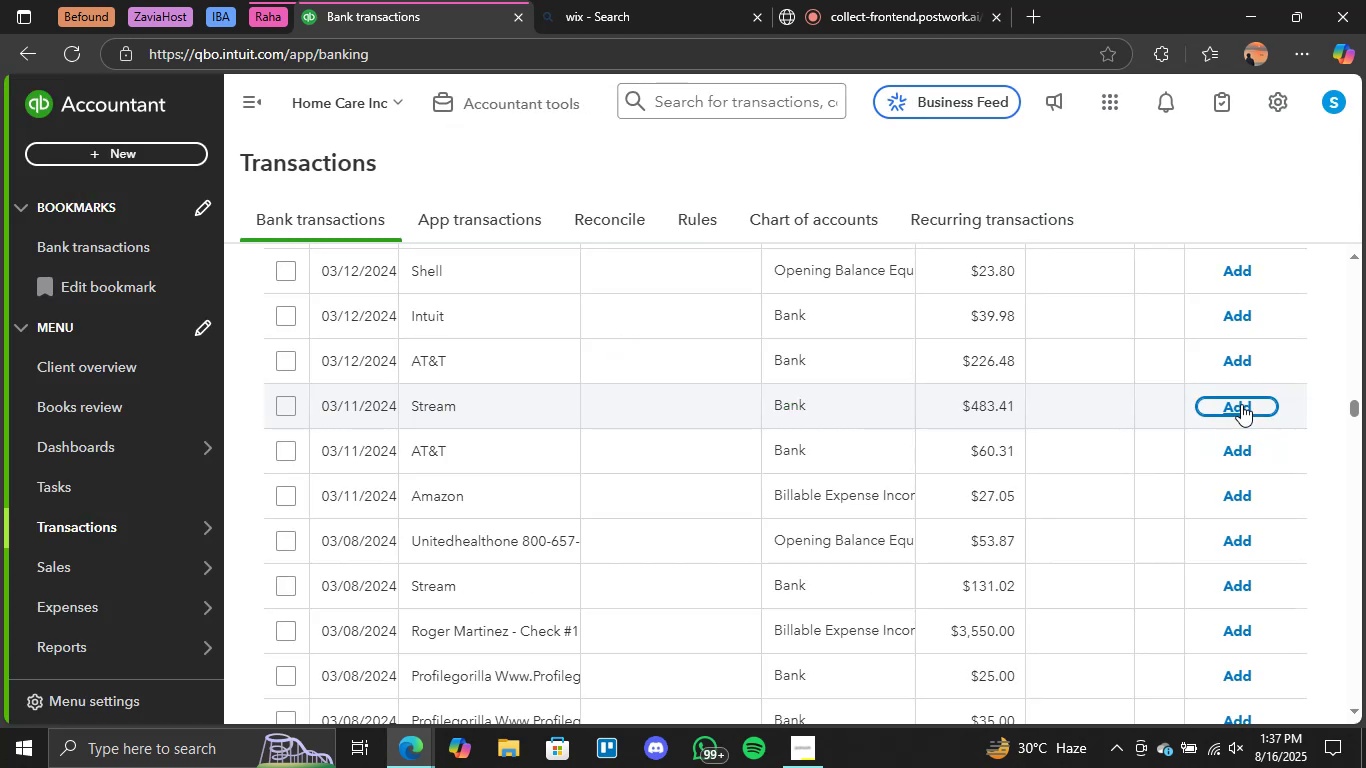 
wait(14.48)
 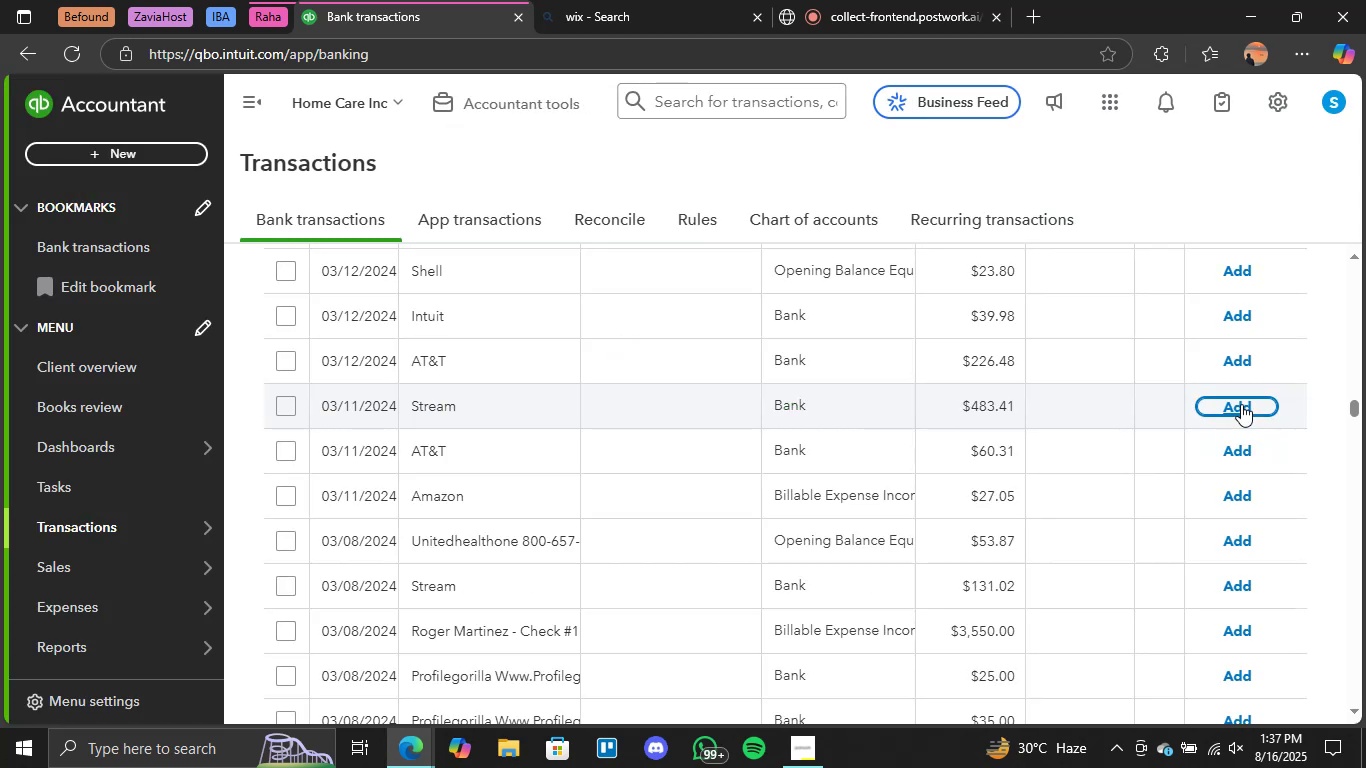 
scroll: coordinate [1194, 449], scroll_direction: up, amount: 3.0
 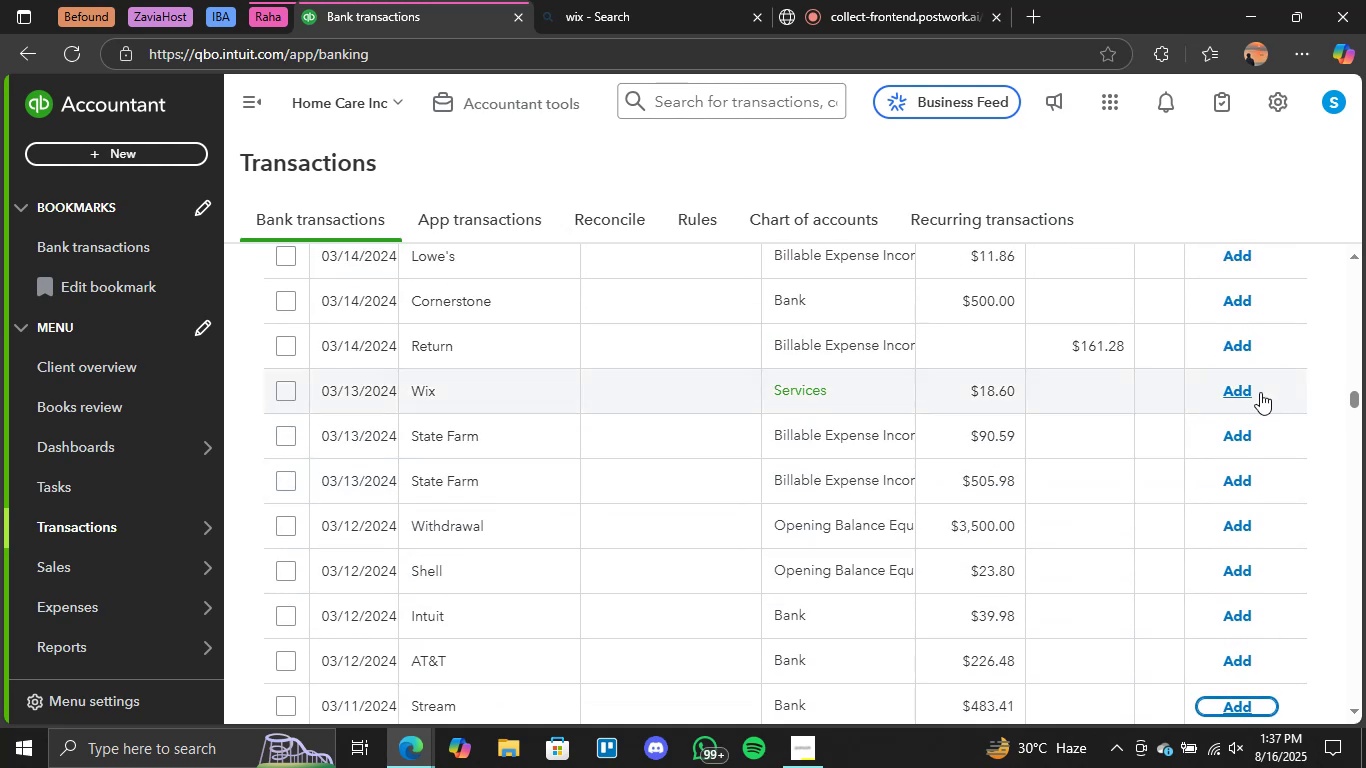 
left_click([1240, 387])
 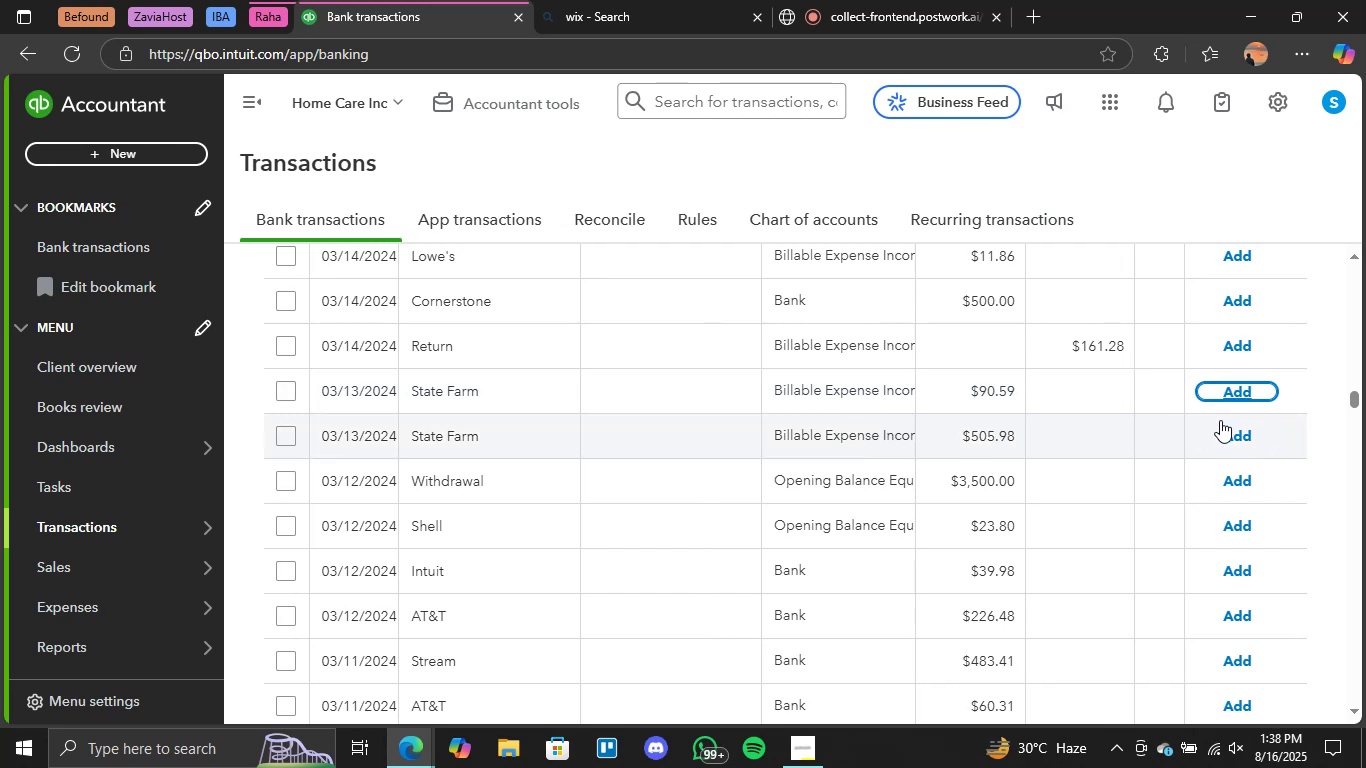 
wait(28.5)
 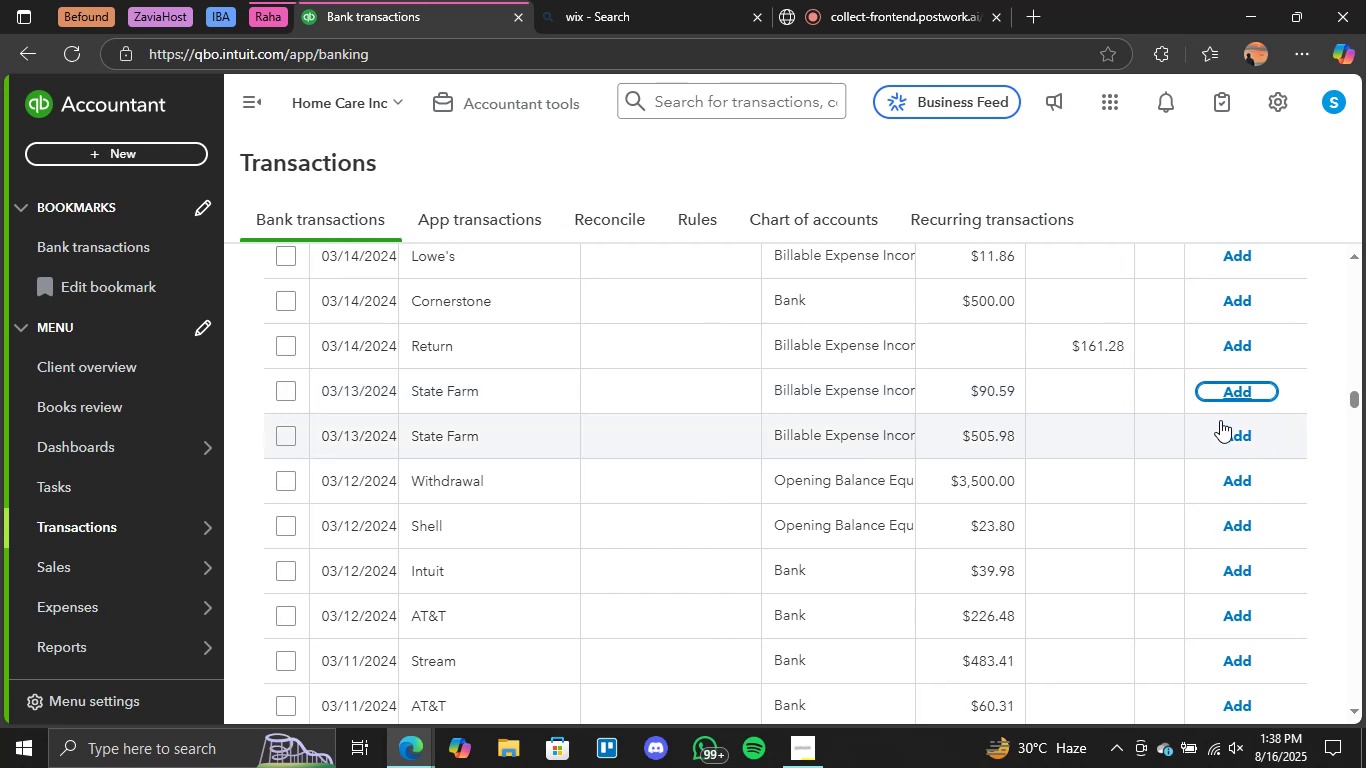 
scroll: coordinate [1220, 420], scroll_direction: up, amount: 3.0
 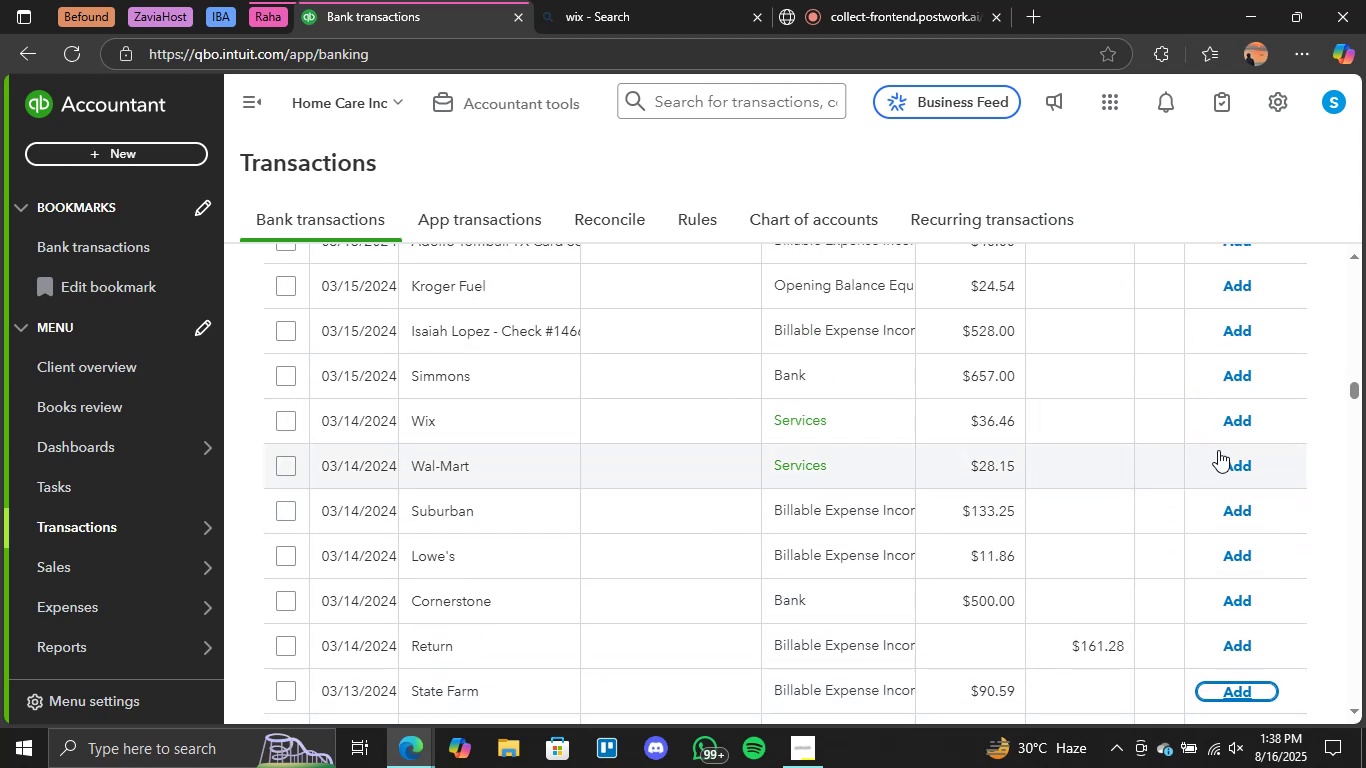 
left_click([1243, 464])
 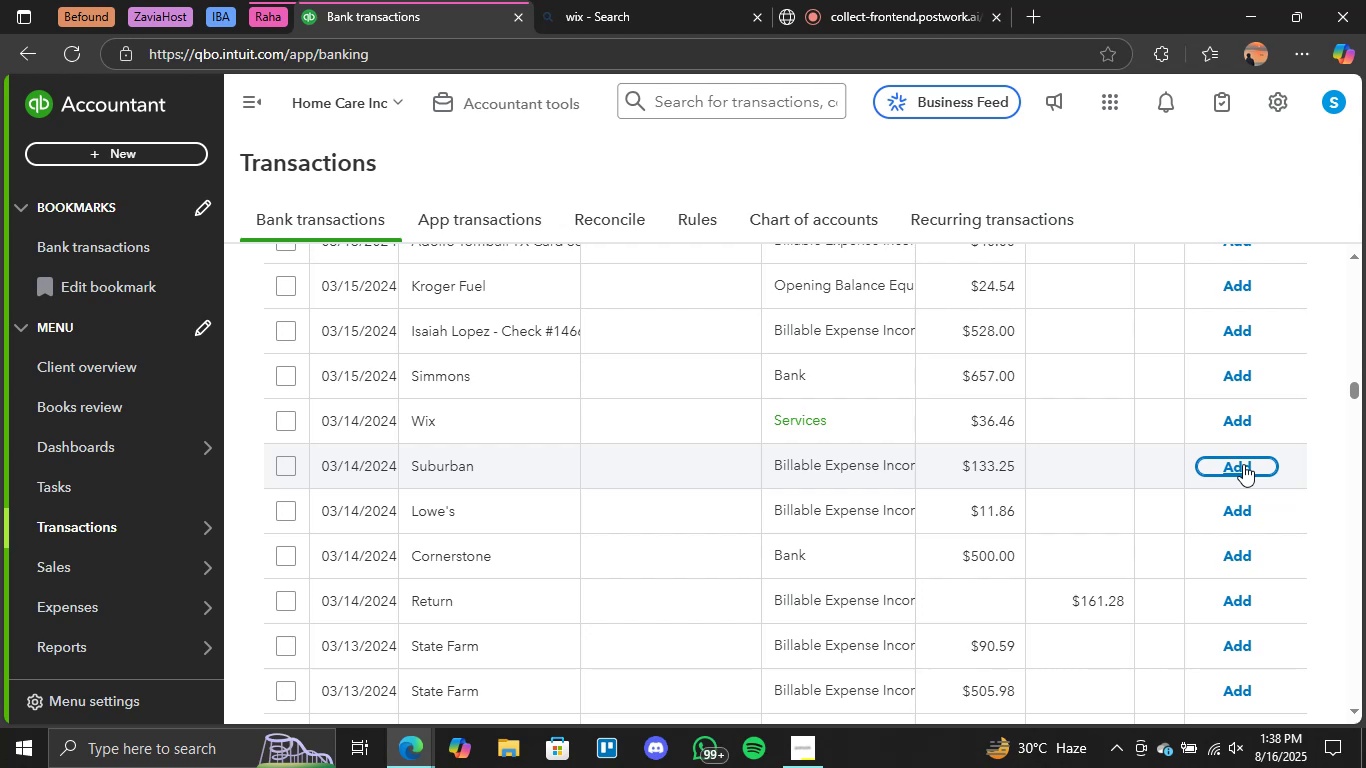 
wait(51.26)
 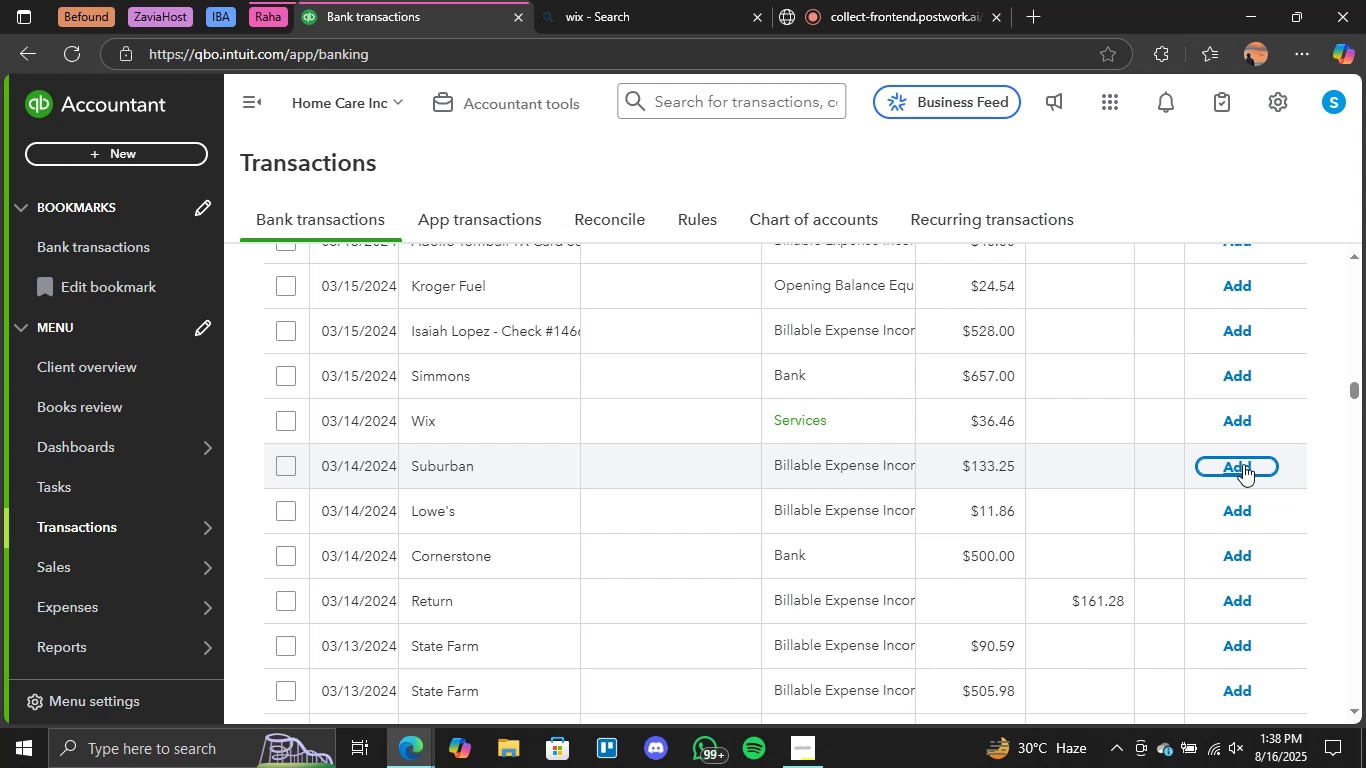 
left_click([1230, 426])
 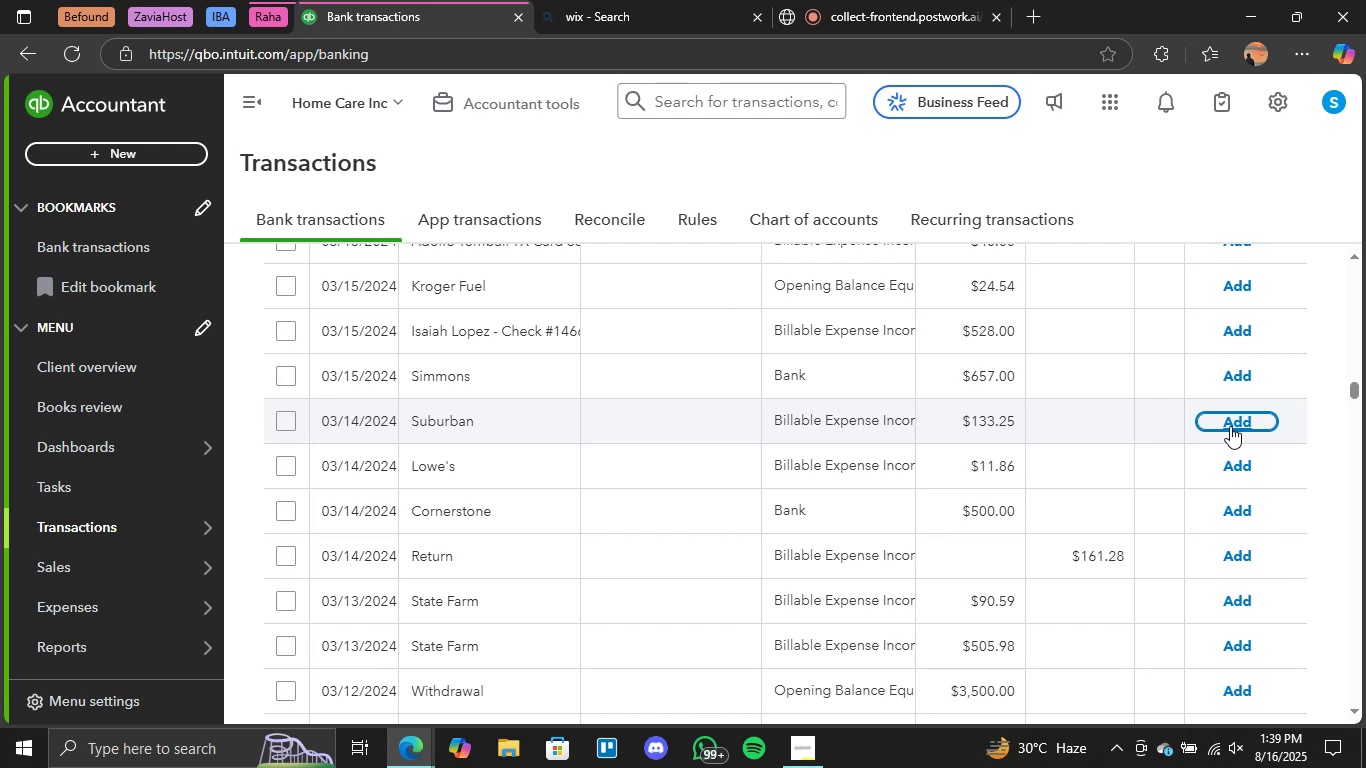 
wait(25.62)
 